 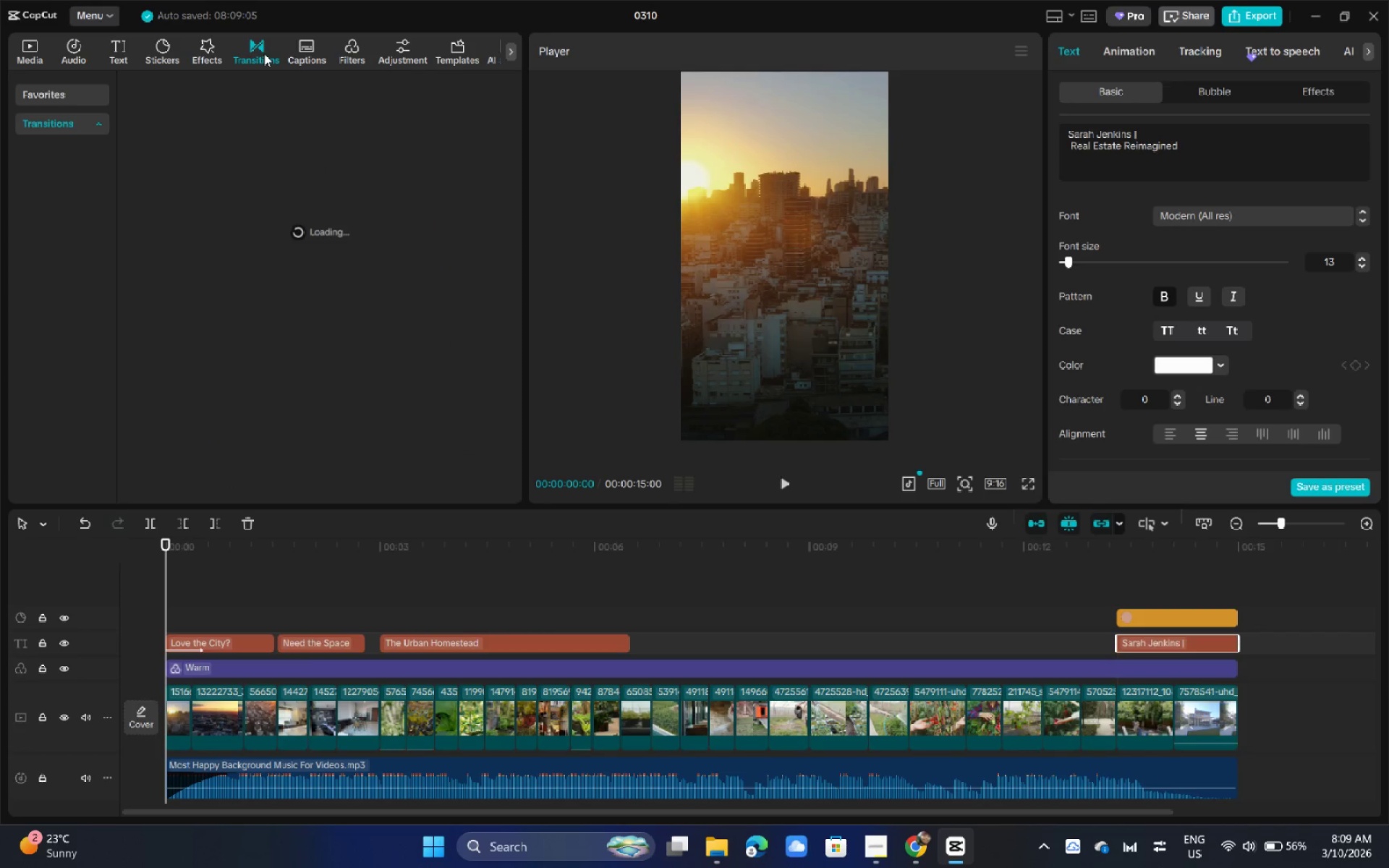 
left_click([241, 95])
 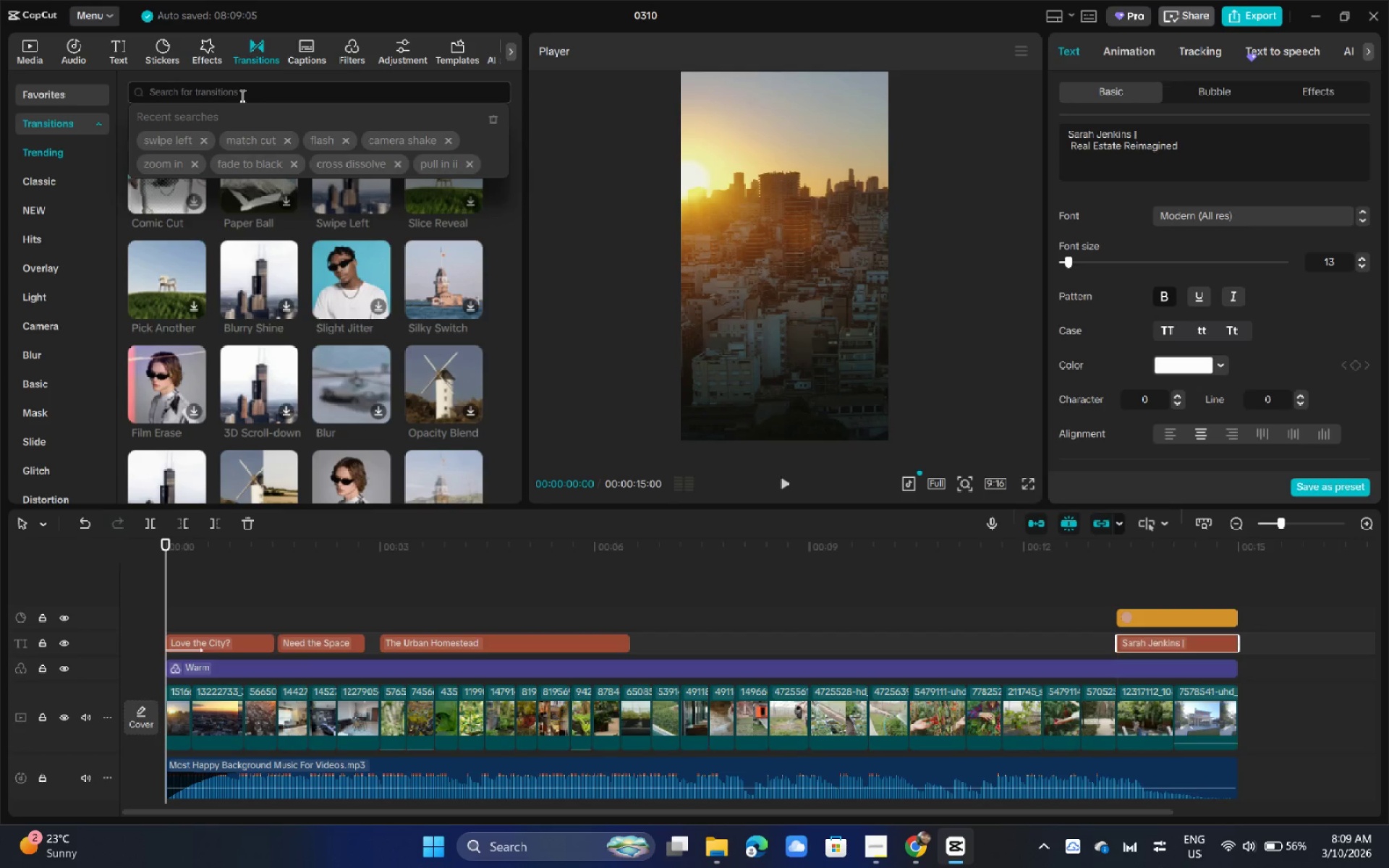 
type(pull imn)
key(Backspace)
key(Backspace)
type(n)
 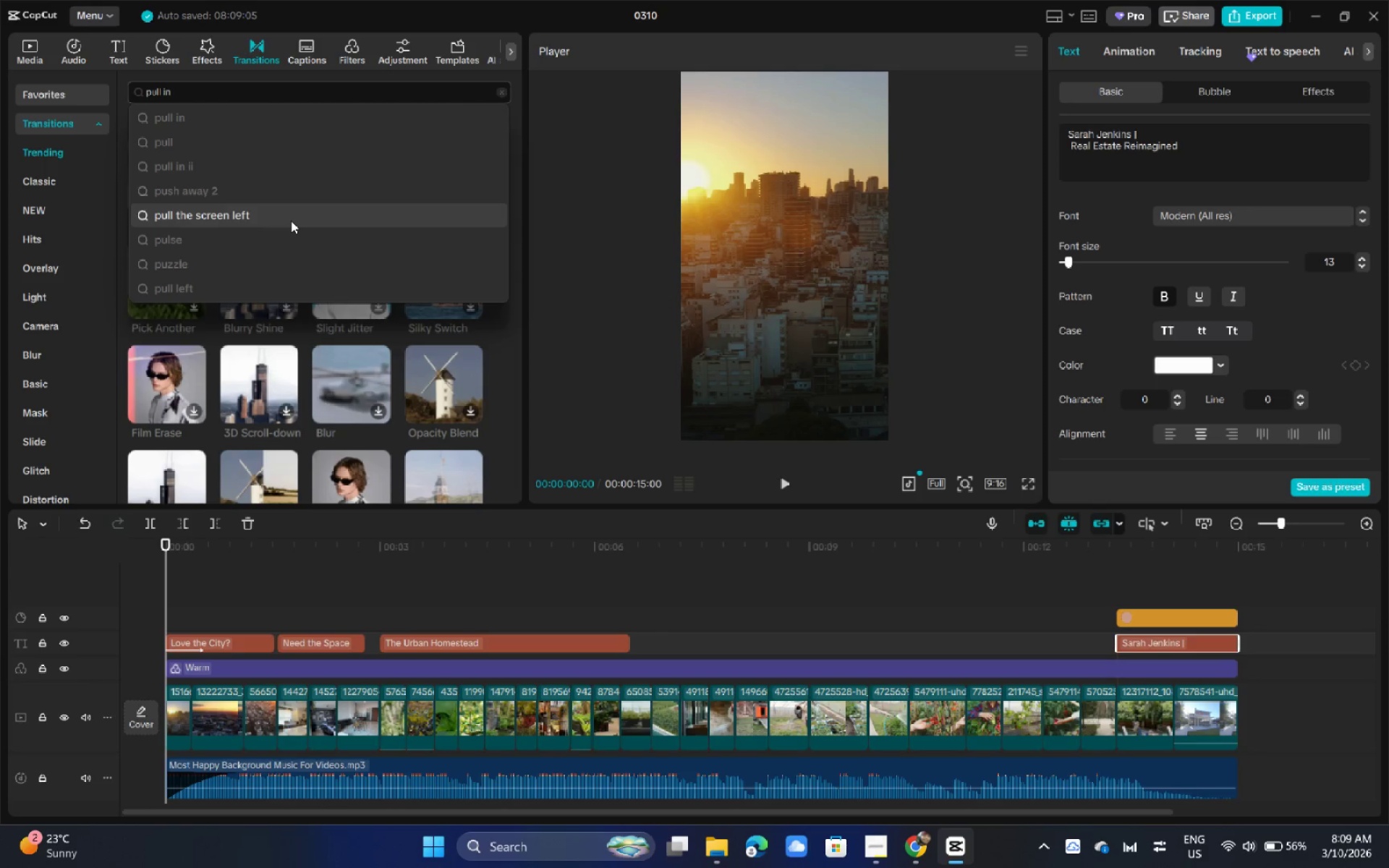 
left_click([246, 119])
 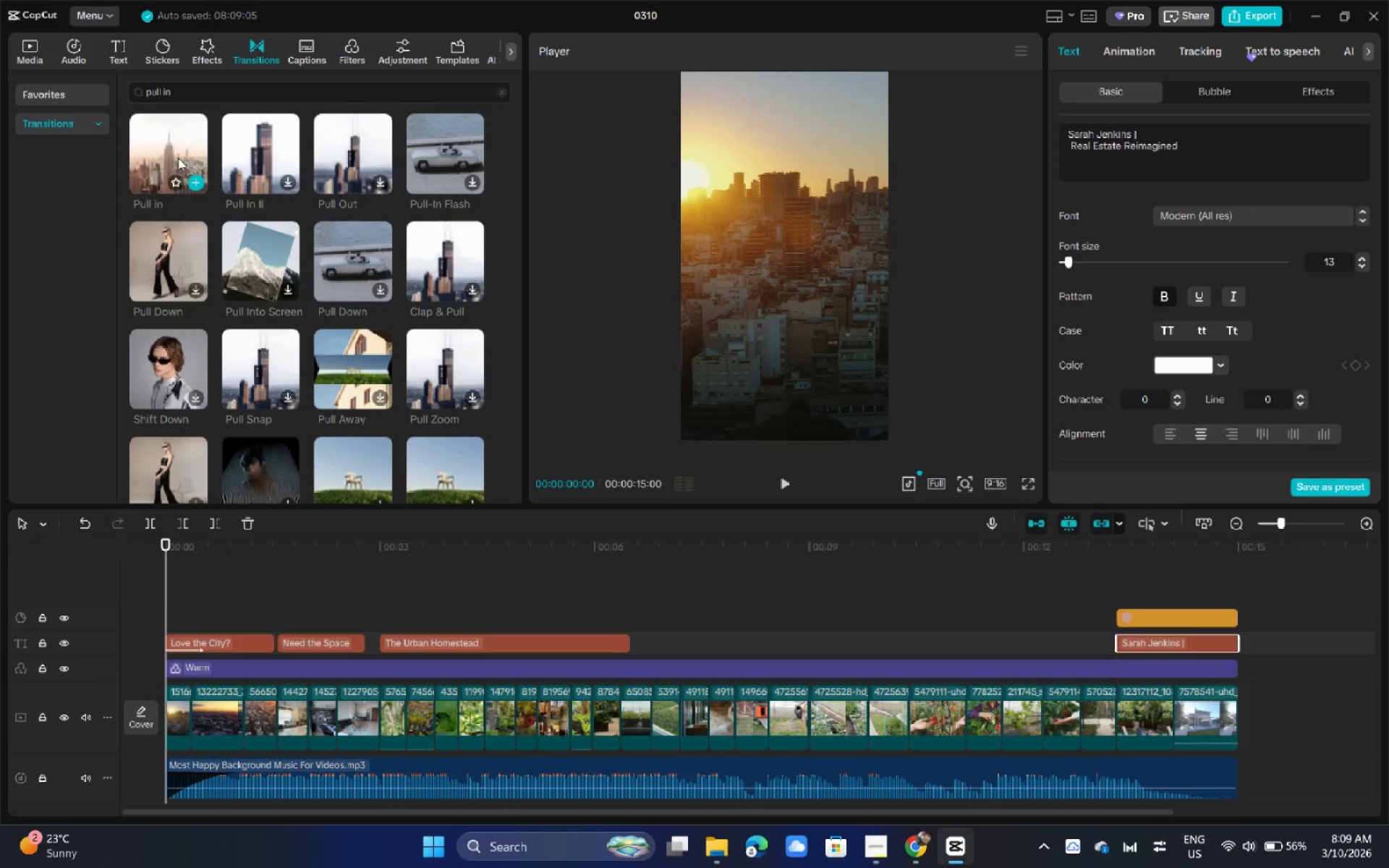 
left_click_drag(start_coordinate=[169, 155], to_coordinate=[171, 728])
 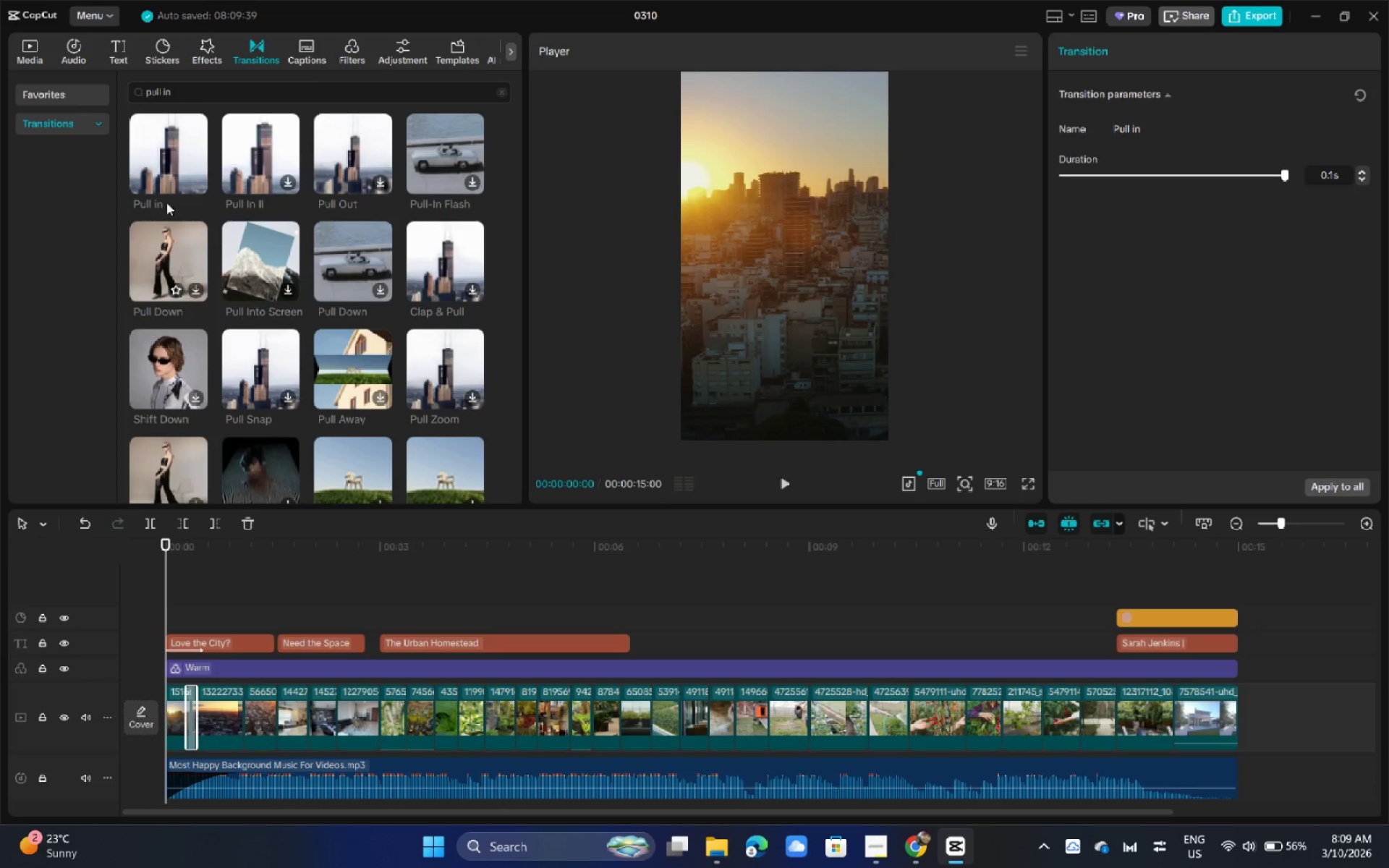 
left_click_drag(start_coordinate=[153, 163], to_coordinate=[229, 726])
 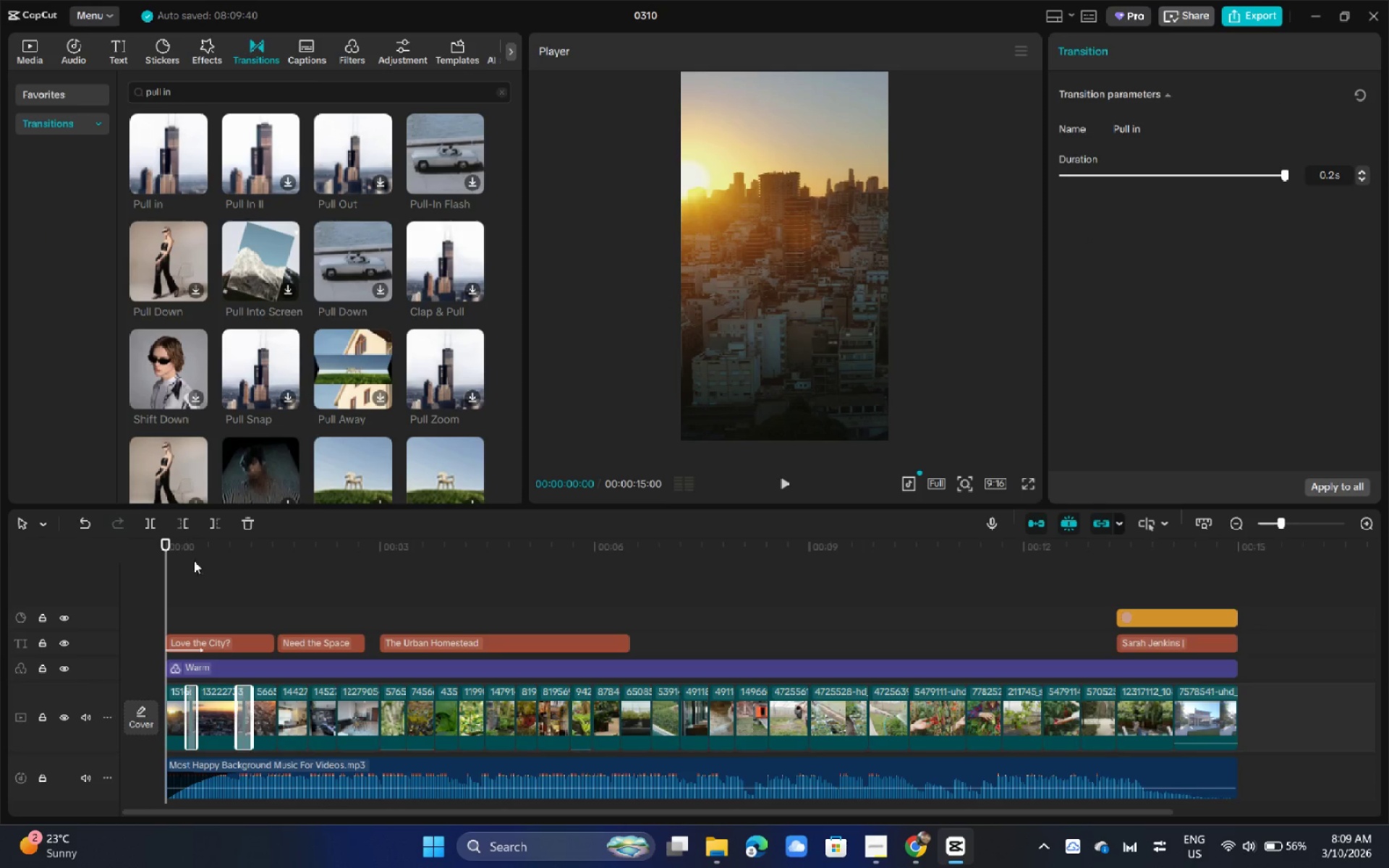 
left_click_drag(start_coordinate=[181, 553], to_coordinate=[145, 556])
 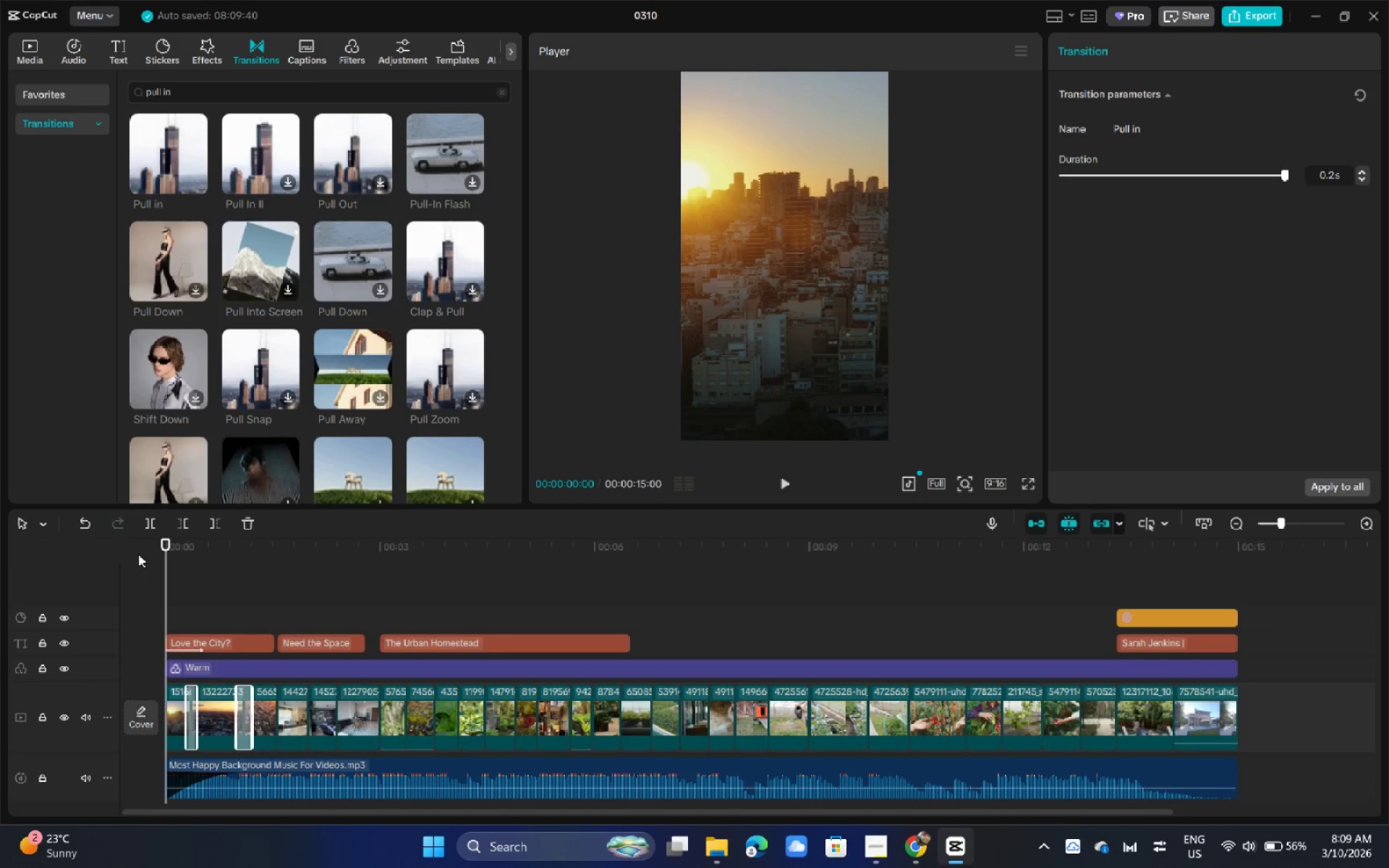 
key(Space)
 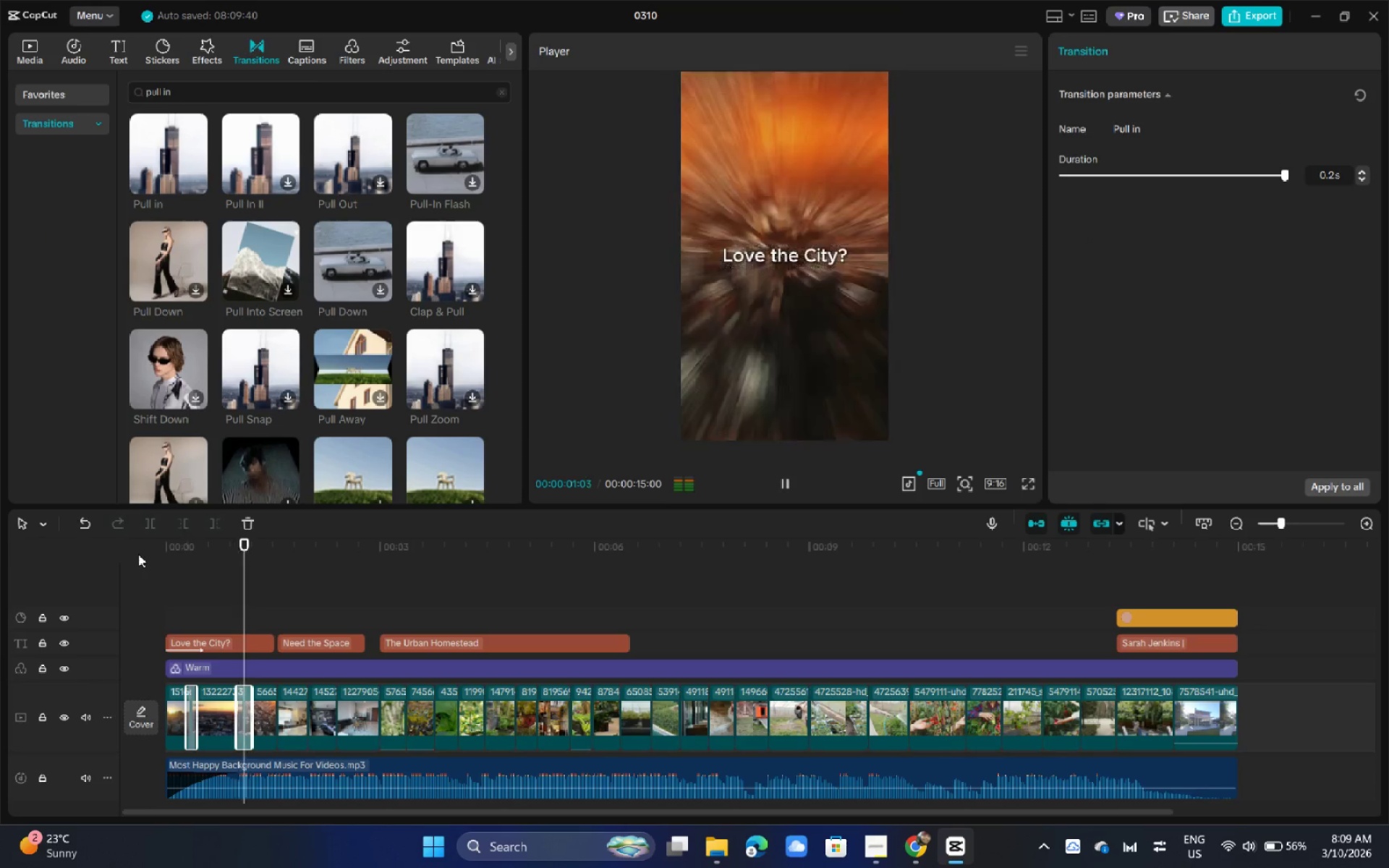 
key(Space)
 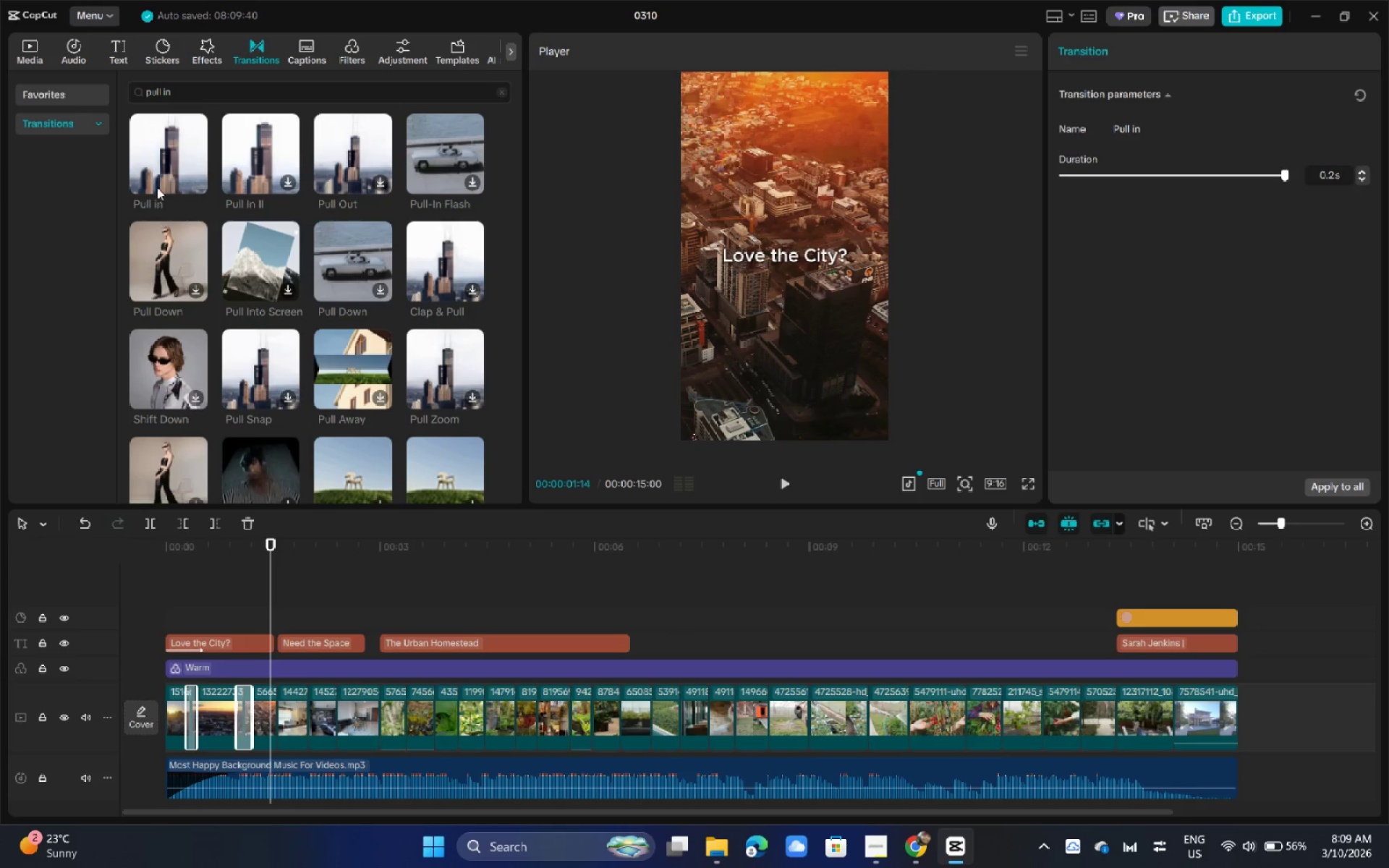 
left_click_drag(start_coordinate=[158, 156], to_coordinate=[294, 720])
 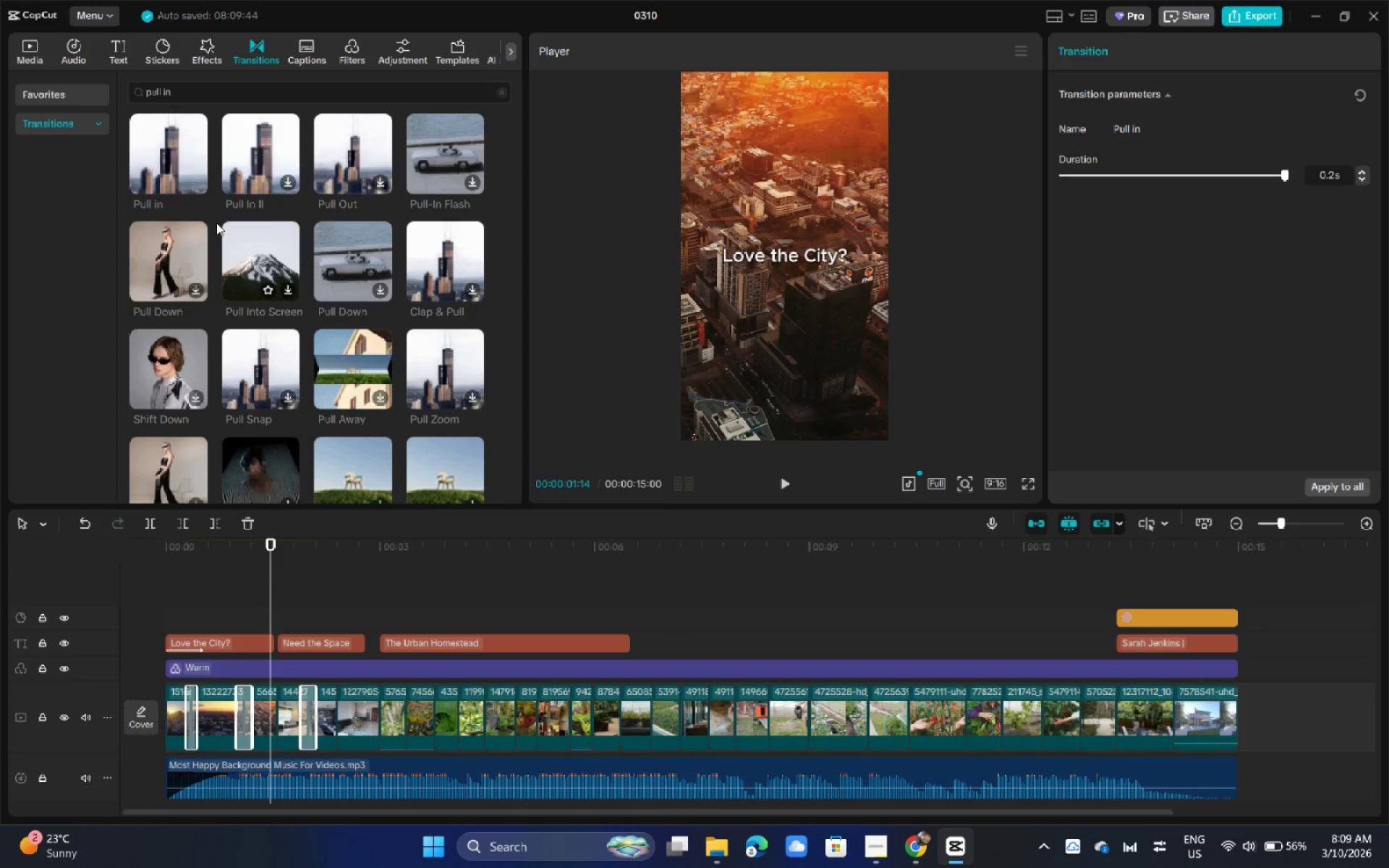 
left_click_drag(start_coordinate=[181, 164], to_coordinate=[334, 723])
 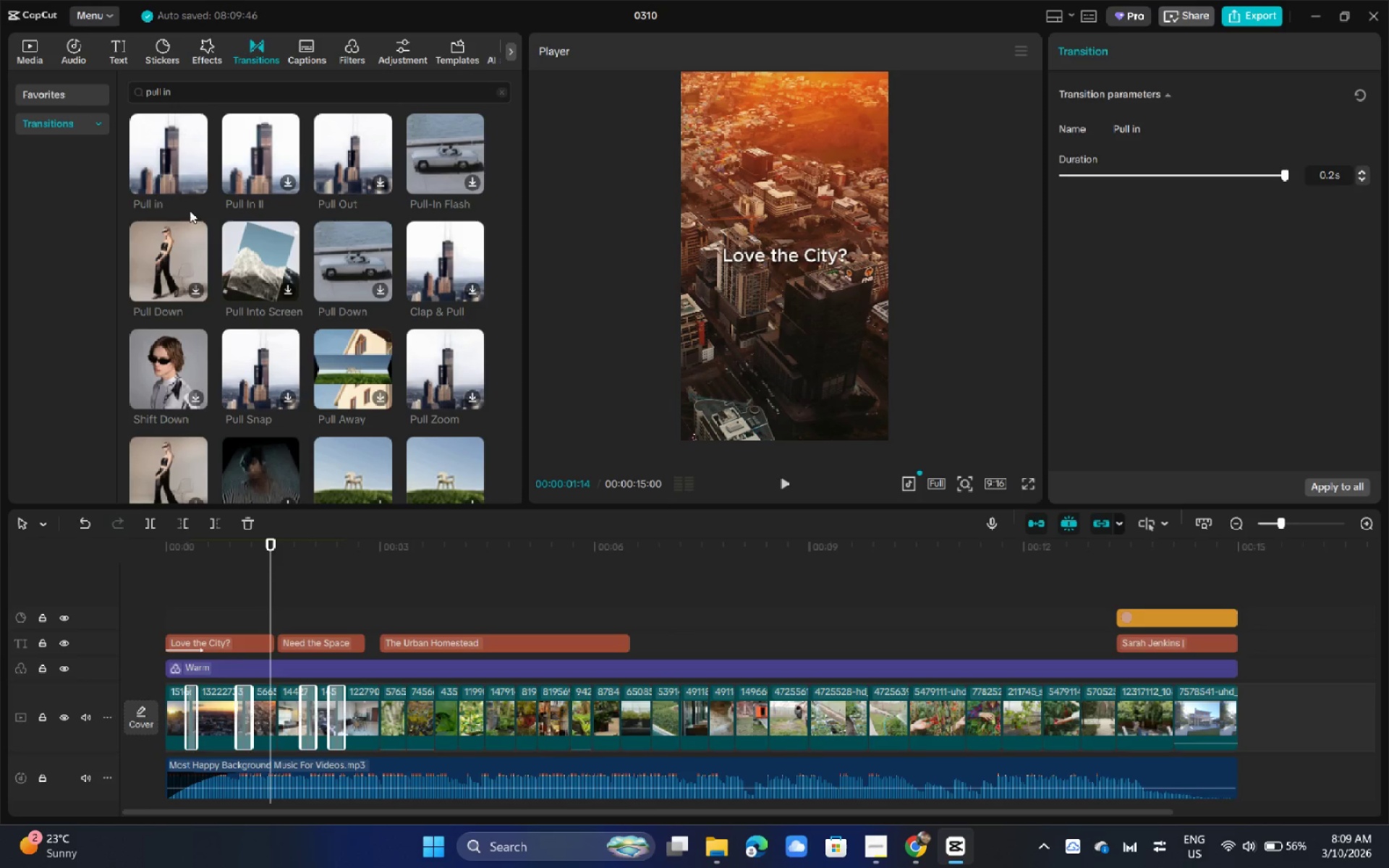 
left_click_drag(start_coordinate=[171, 174], to_coordinate=[361, 654])
 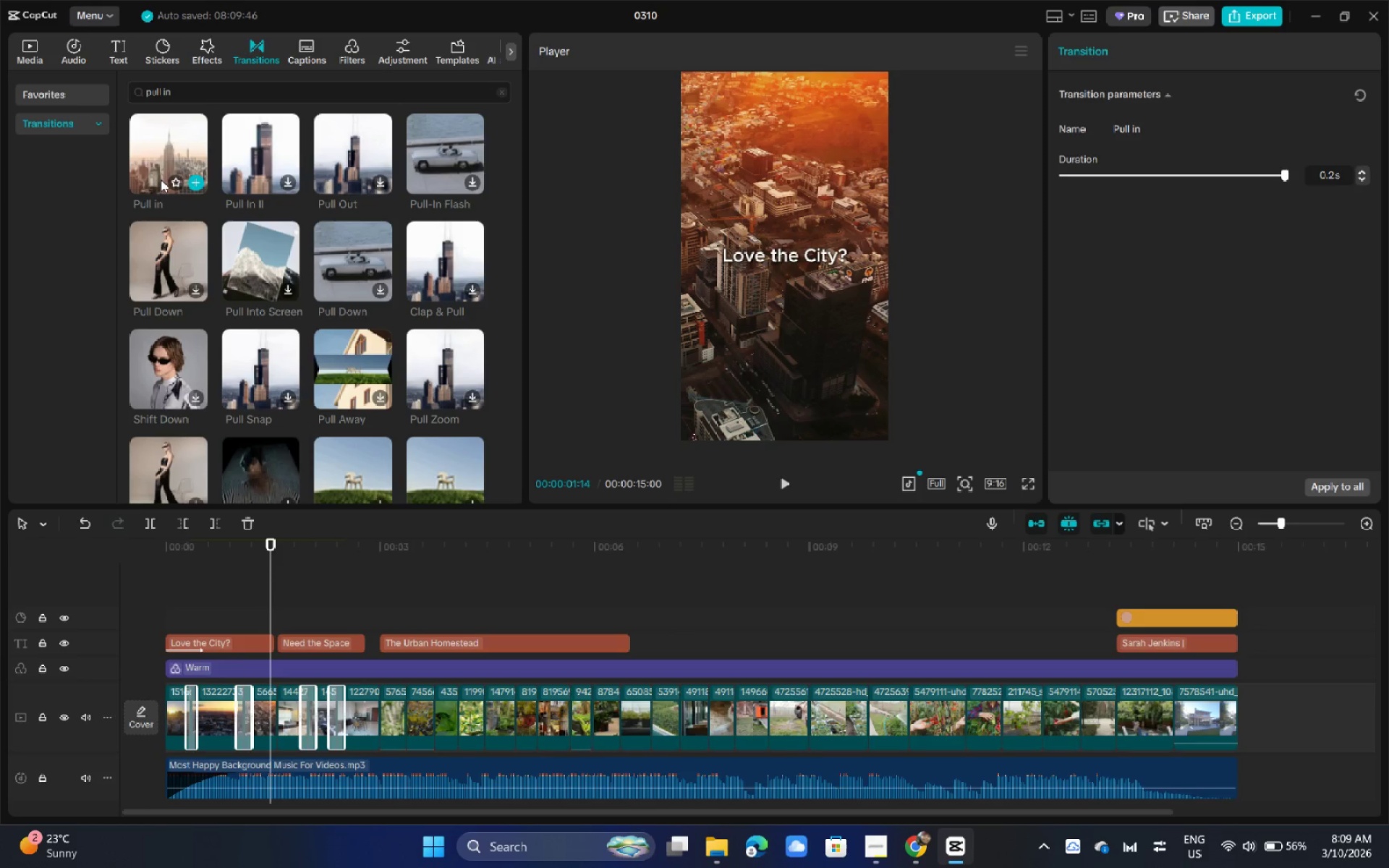 
left_click_drag(start_coordinate=[161, 164], to_coordinate=[373, 705])
 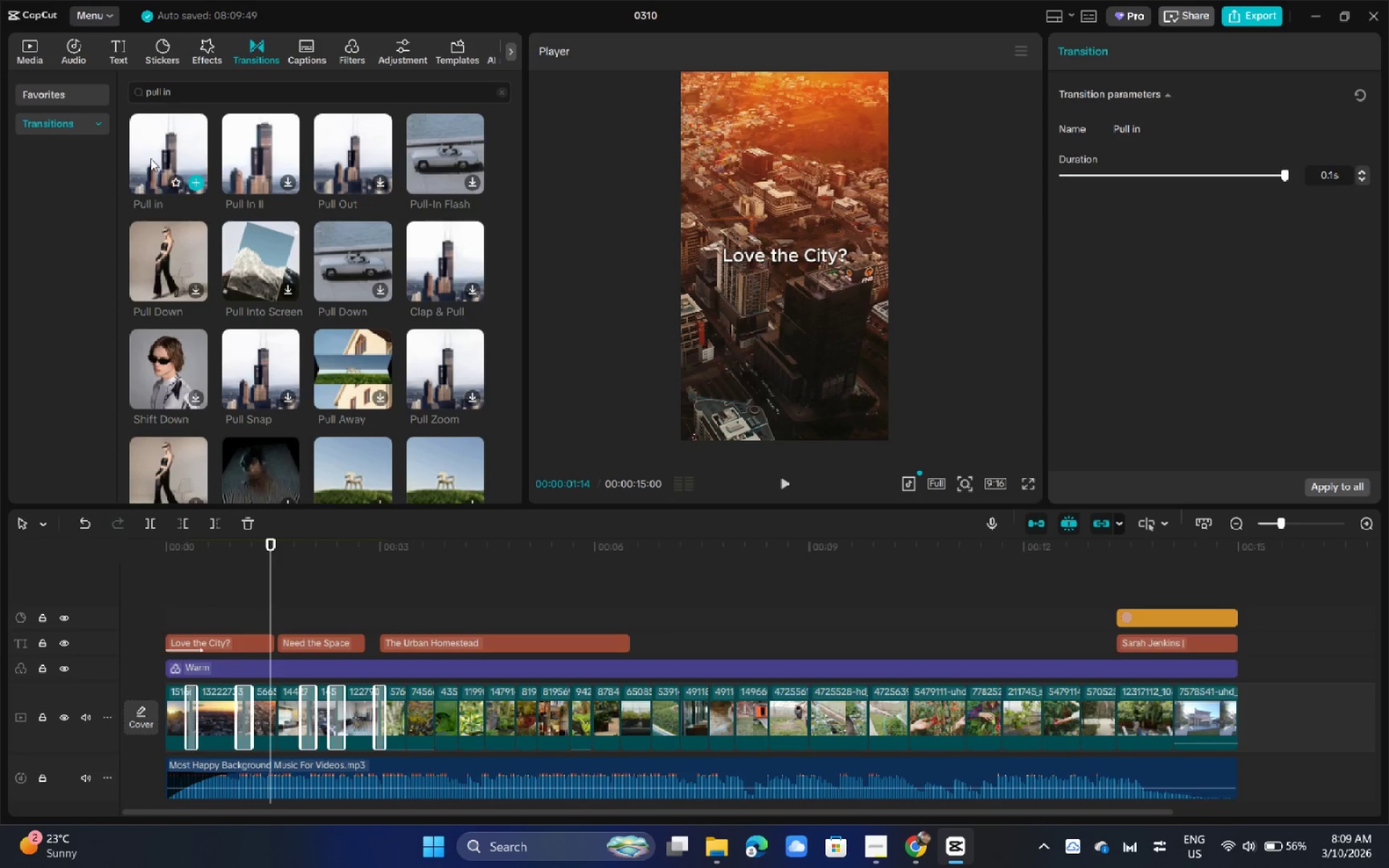 
left_click_drag(start_coordinate=[150, 150], to_coordinate=[752, 722])
 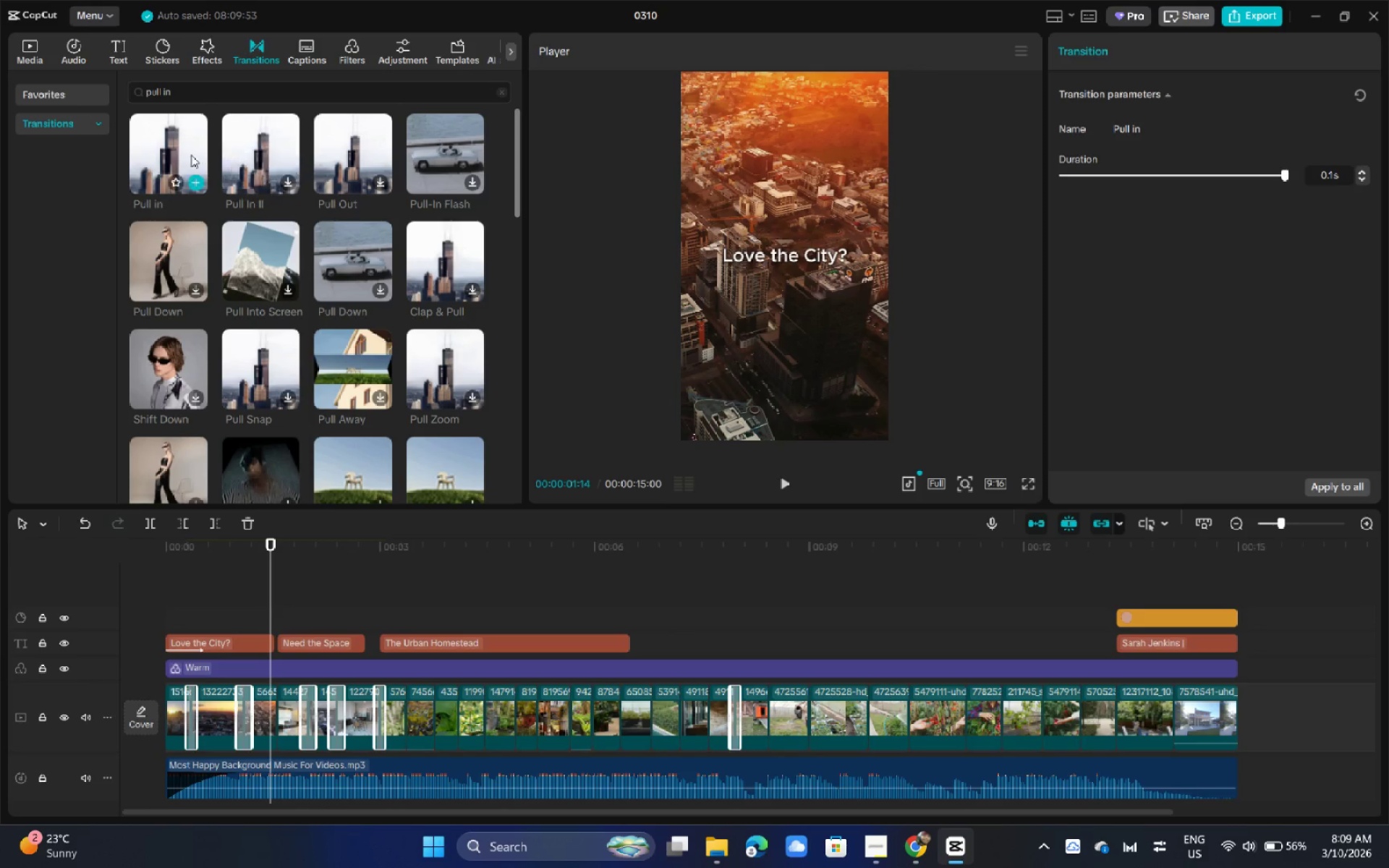 
left_click_drag(start_coordinate=[181, 155], to_coordinate=[767, 722])
 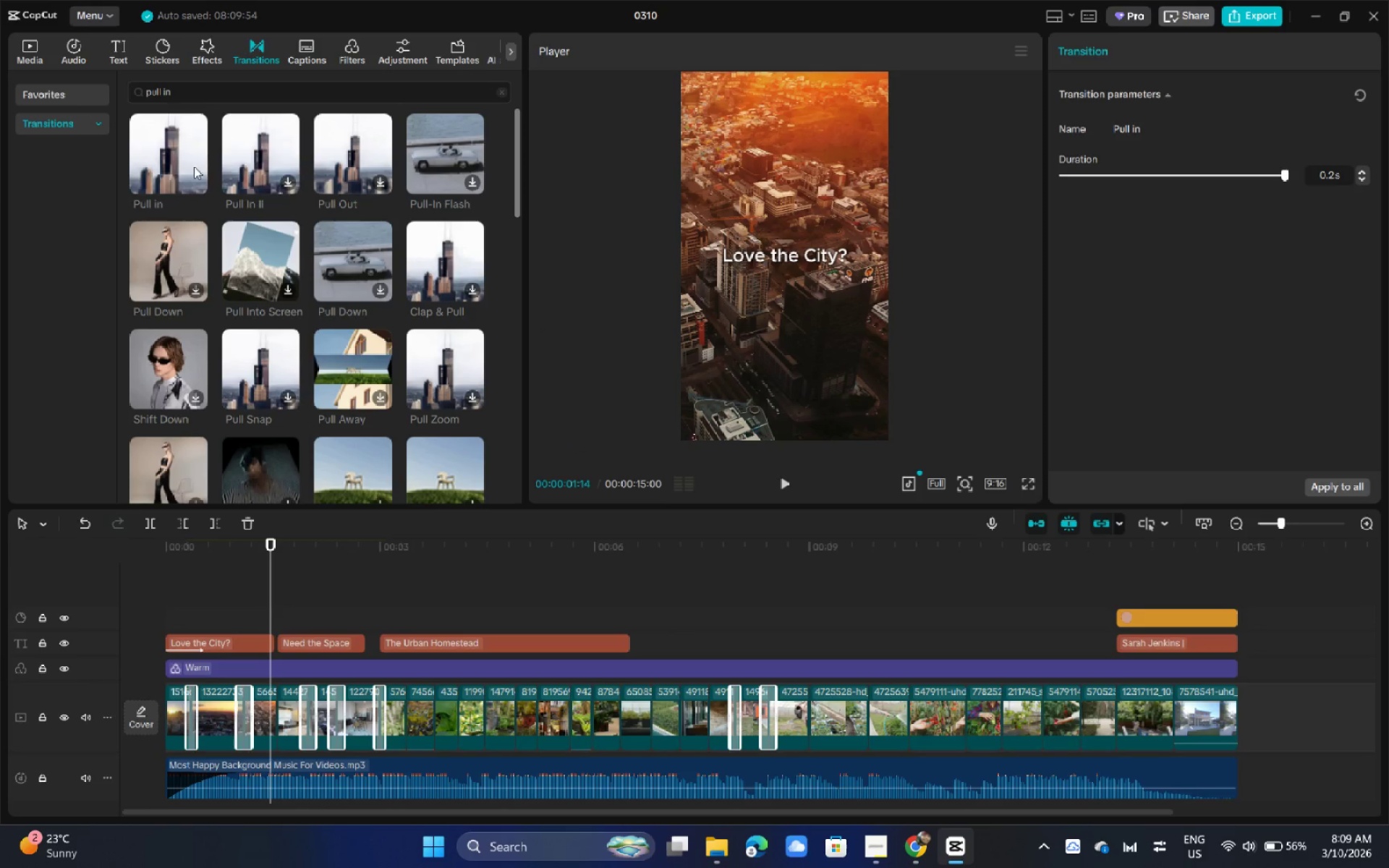 
left_click_drag(start_coordinate=[180, 161], to_coordinate=[802, 720])
 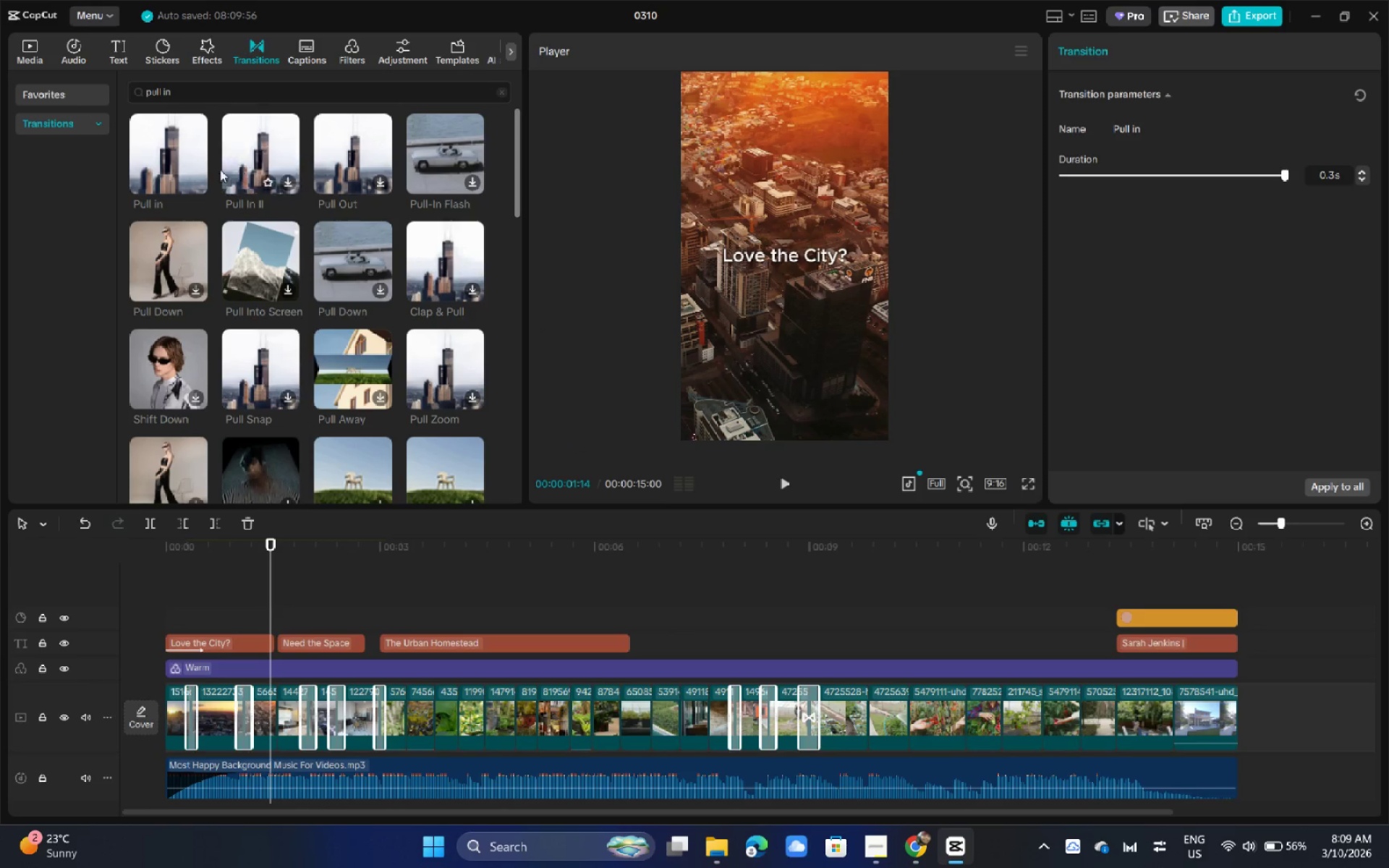 
left_click_drag(start_coordinate=[160, 150], to_coordinate=[867, 709])
 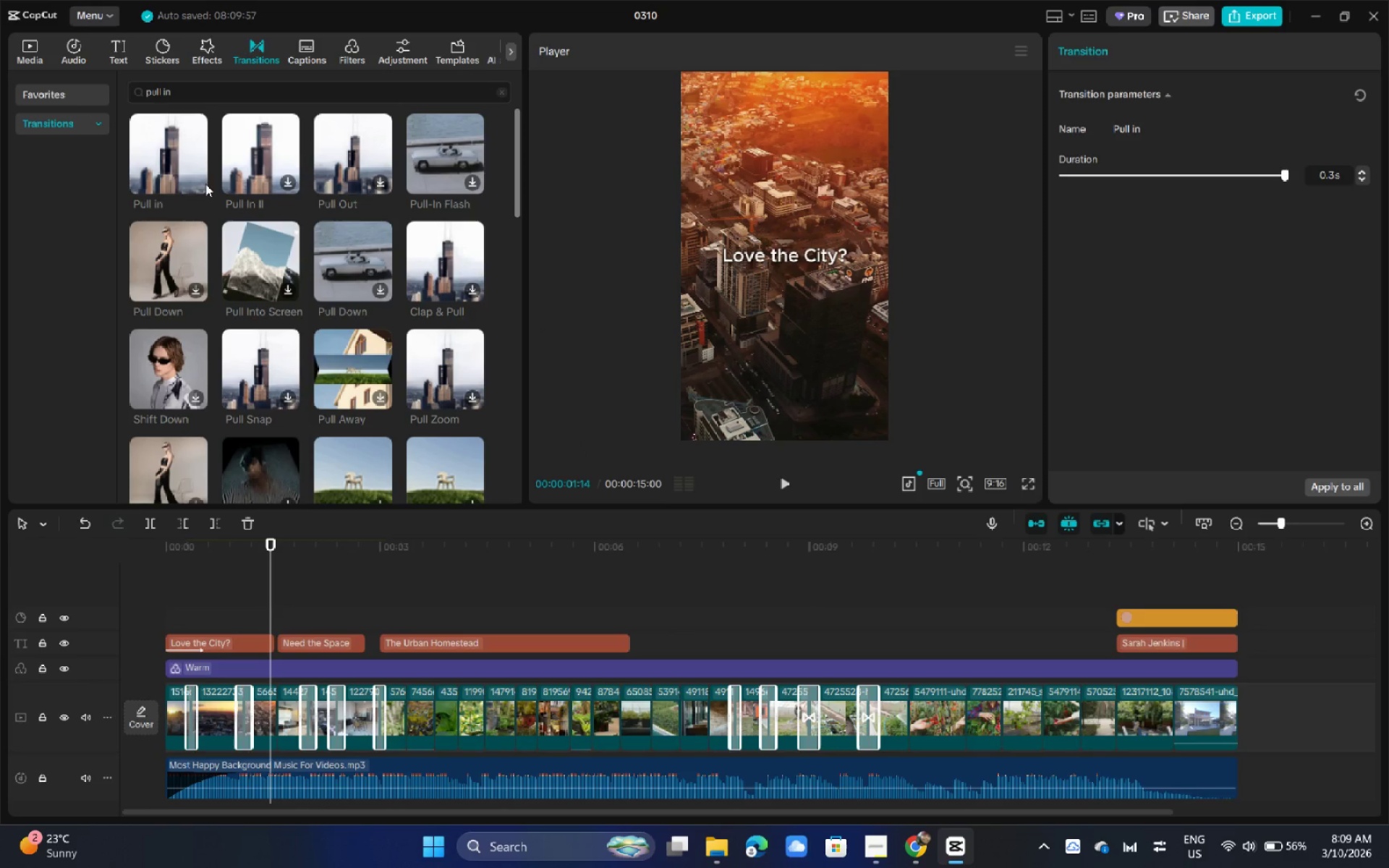 
left_click_drag(start_coordinate=[176, 161], to_coordinate=[912, 727])
 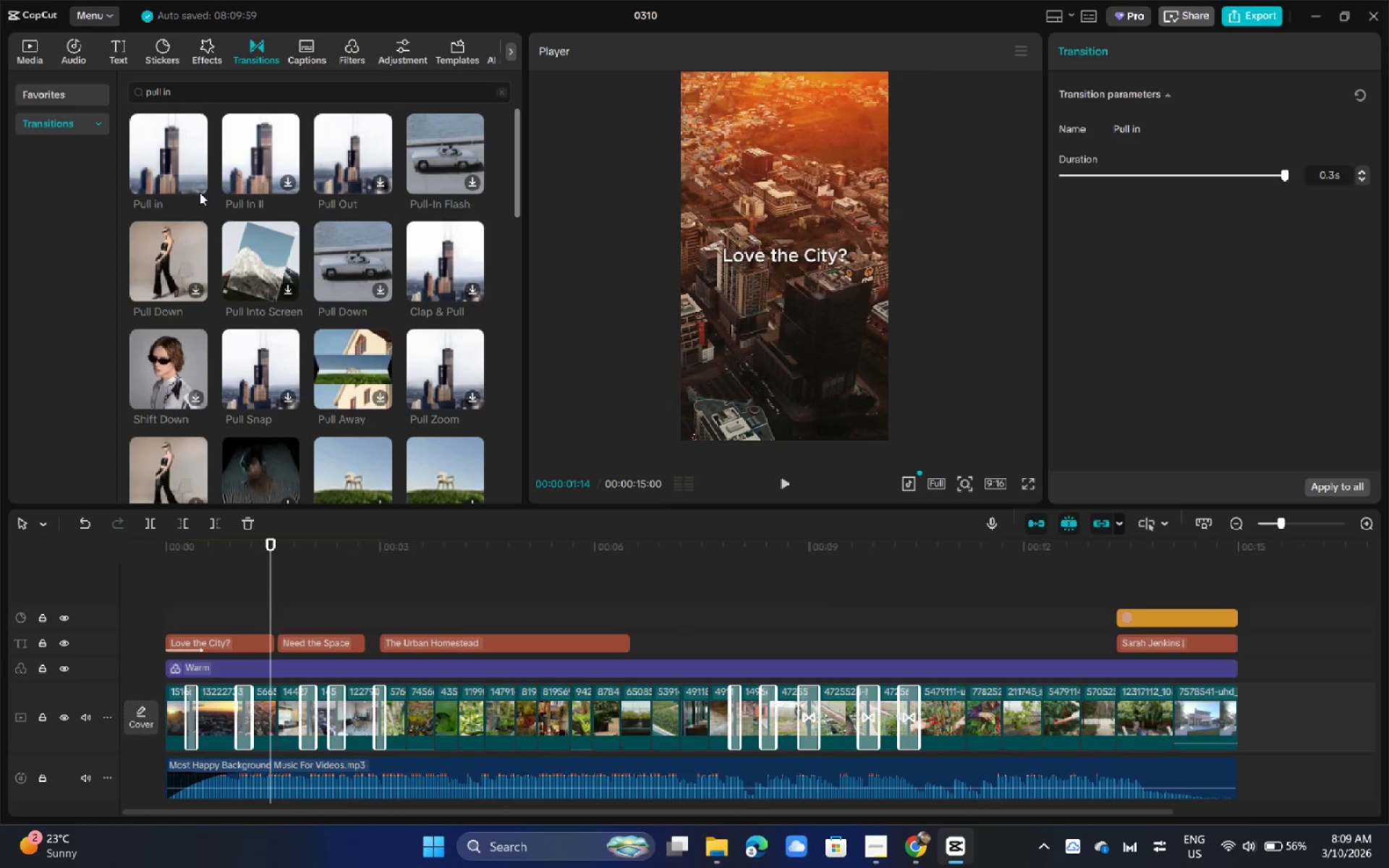 
left_click_drag(start_coordinate=[174, 168], to_coordinate=[953, 715])
 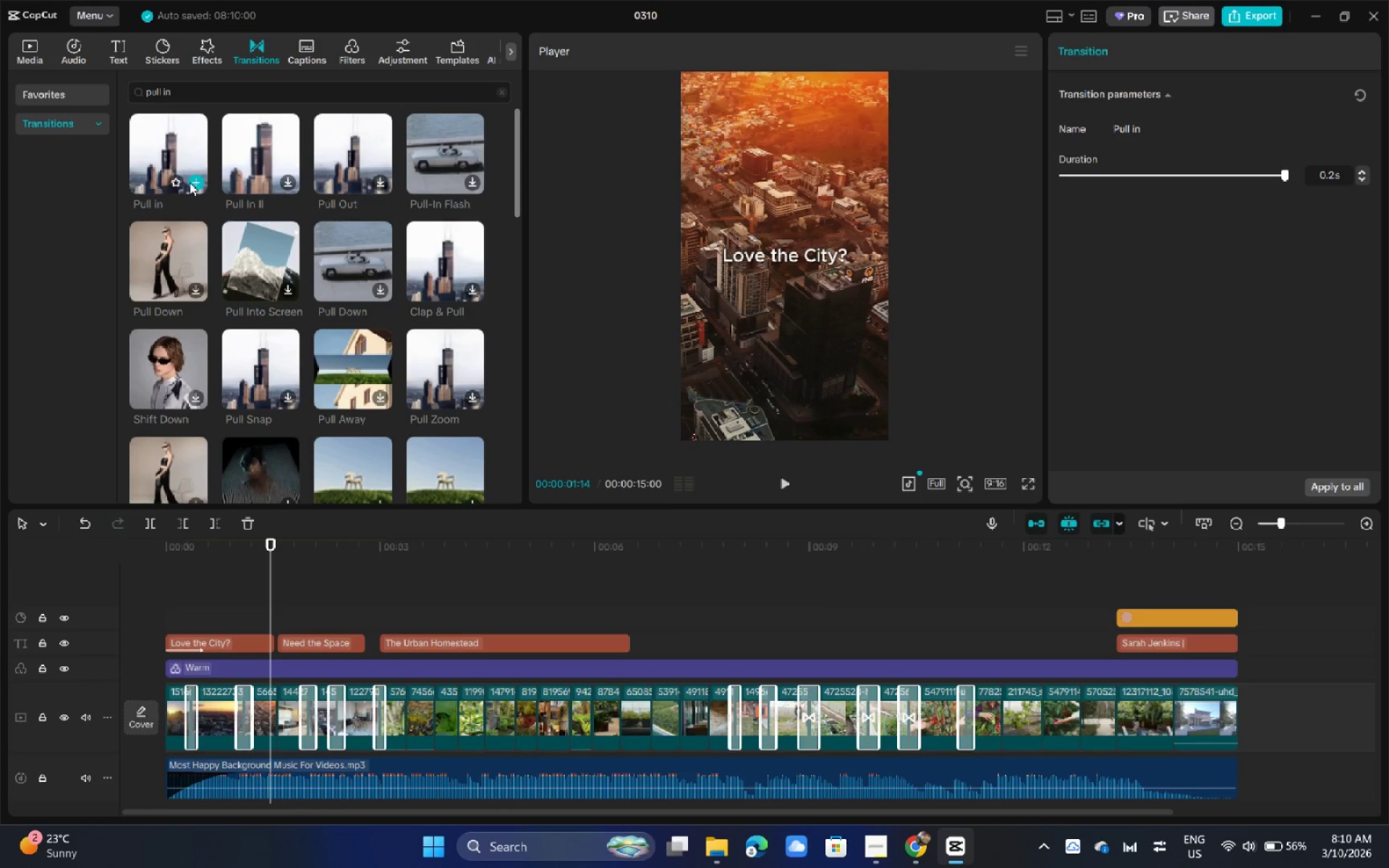 
left_click_drag(start_coordinate=[173, 160], to_coordinate=[1029, 713])
 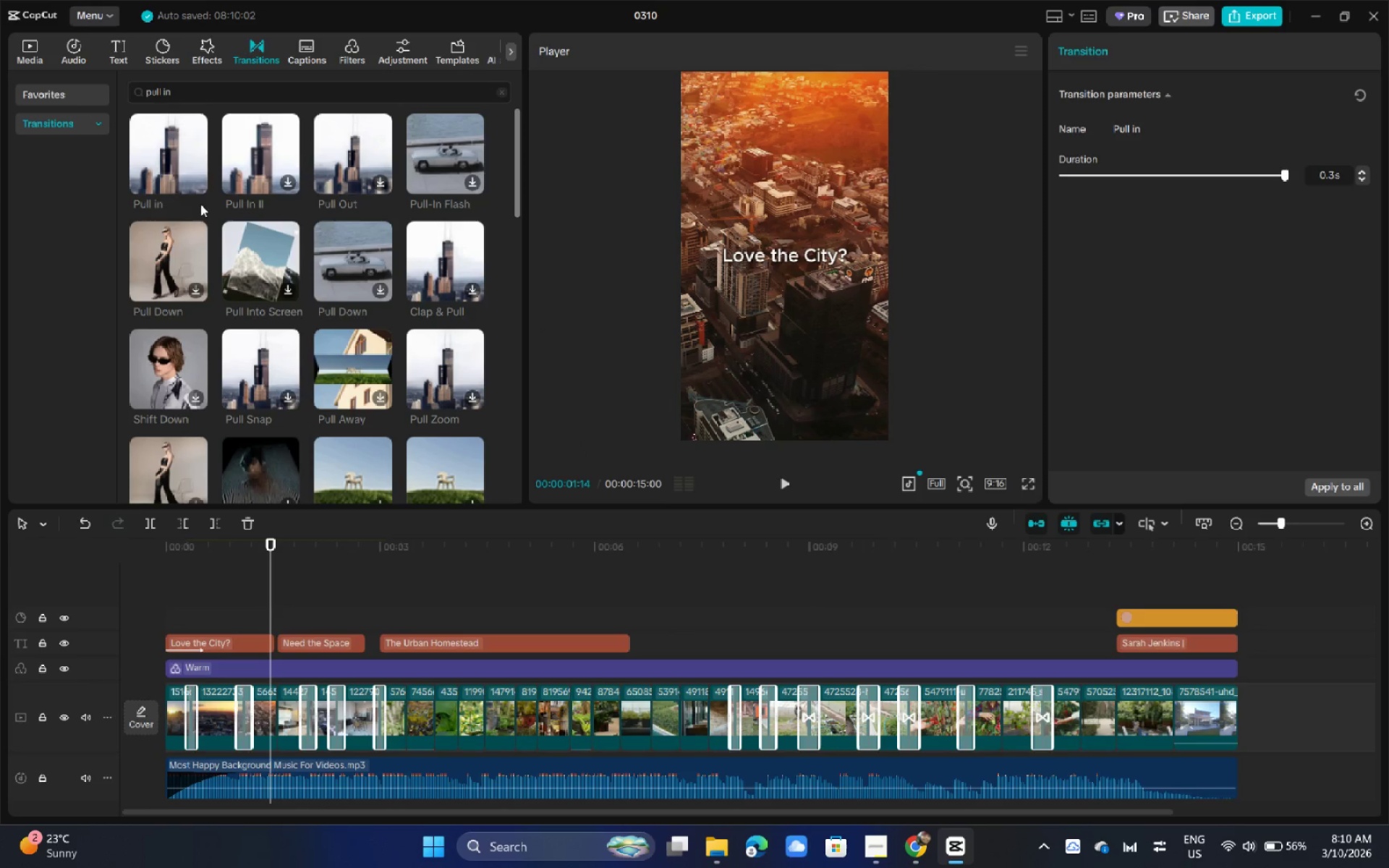 
left_click_drag(start_coordinate=[167, 167], to_coordinate=[1105, 726])
 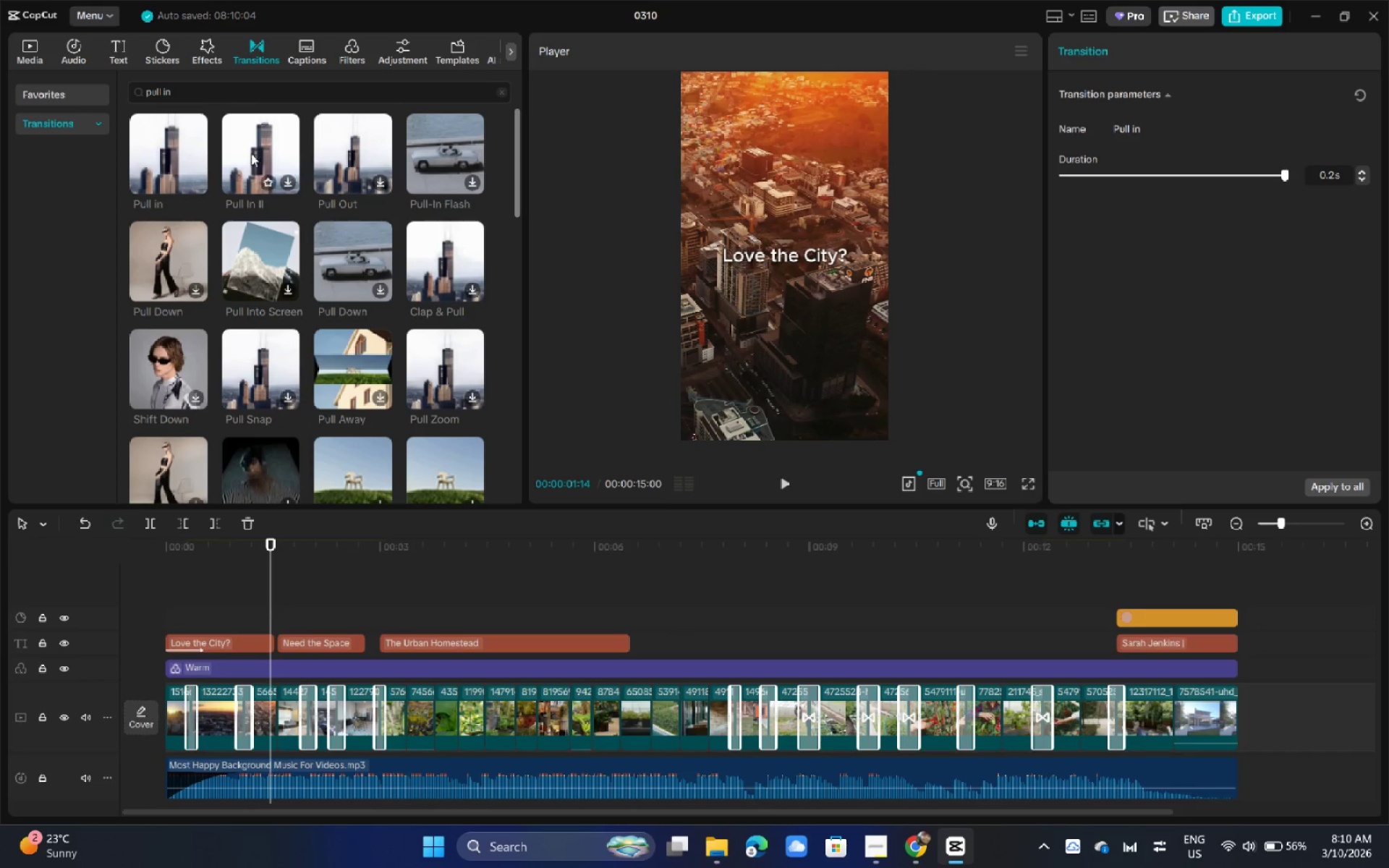 
left_click_drag(start_coordinate=[184, 137], to_coordinate=[1151, 710])
 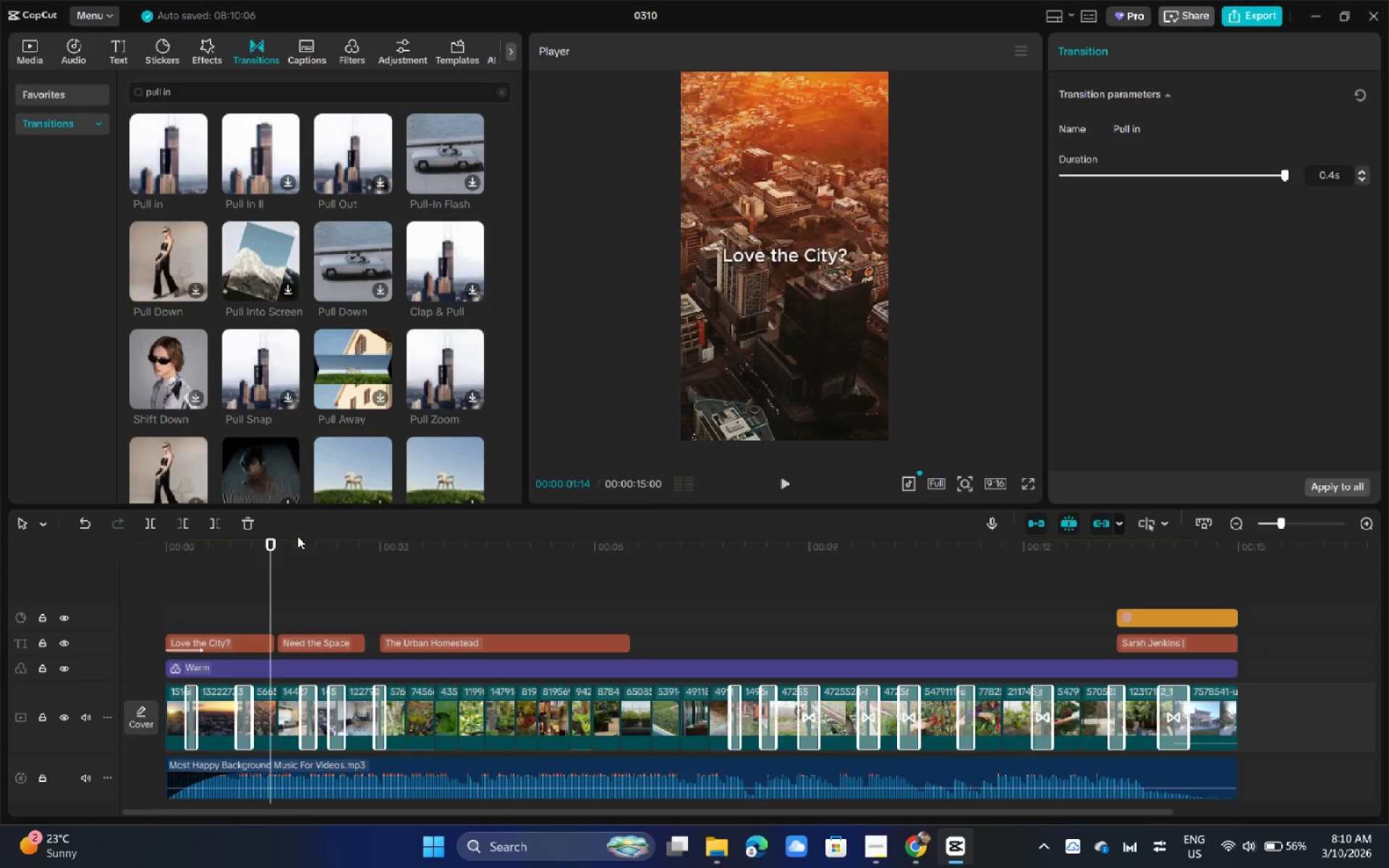 
left_click_drag(start_coordinate=[255, 548], to_coordinate=[43, 570])
 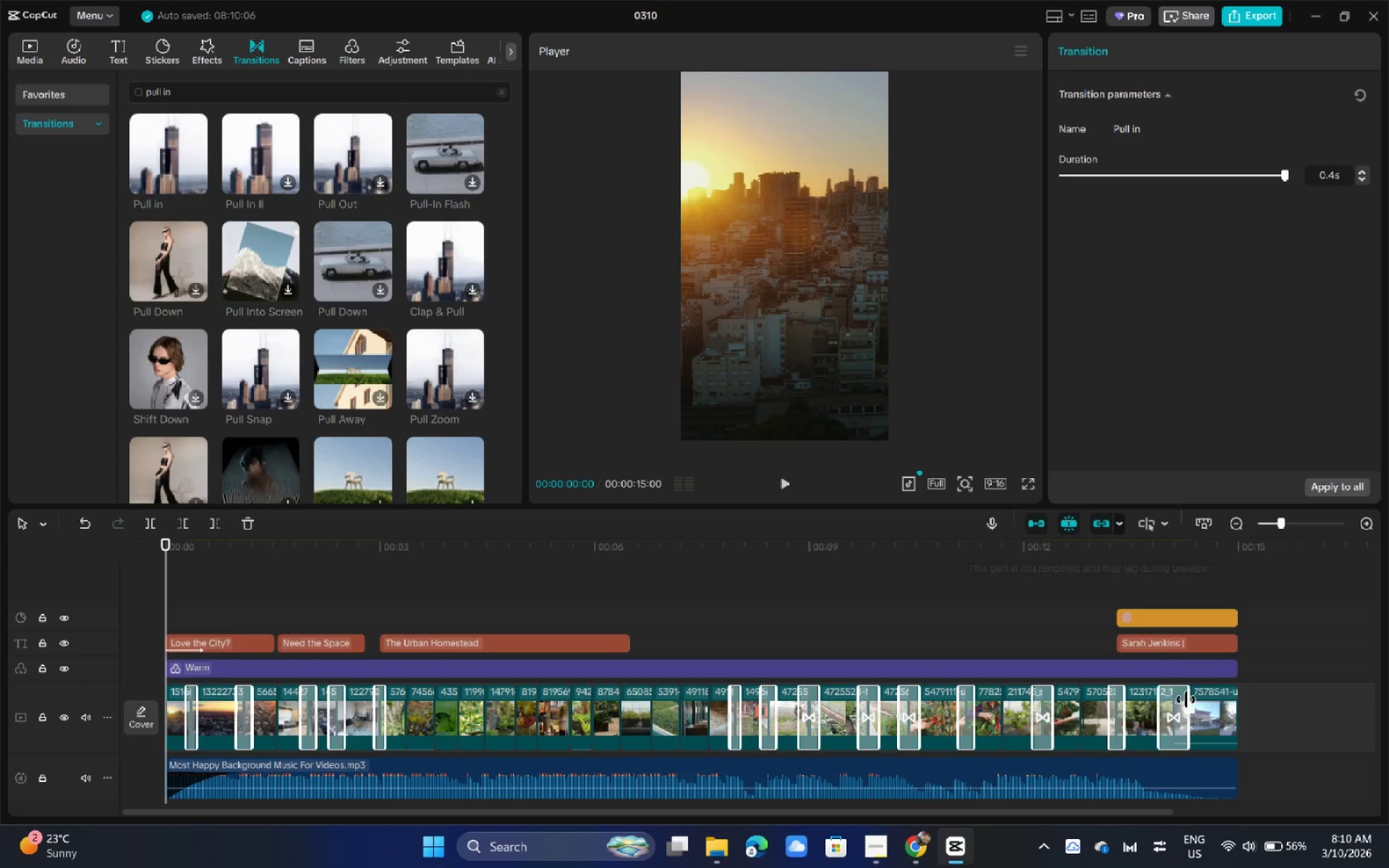 
left_click([1175, 735])
 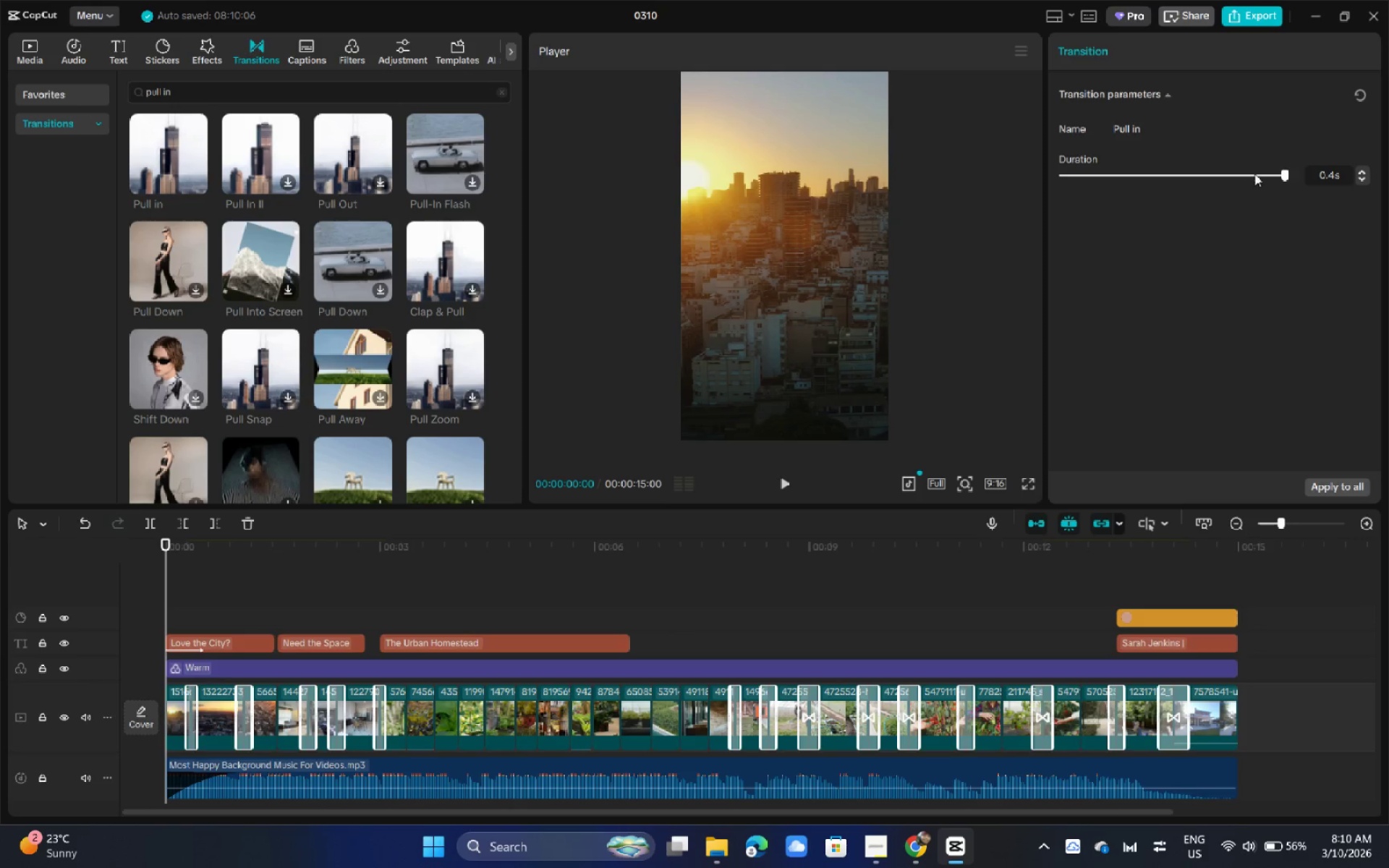 
left_click_drag(start_coordinate=[1268, 181], to_coordinate=[1192, 184])
 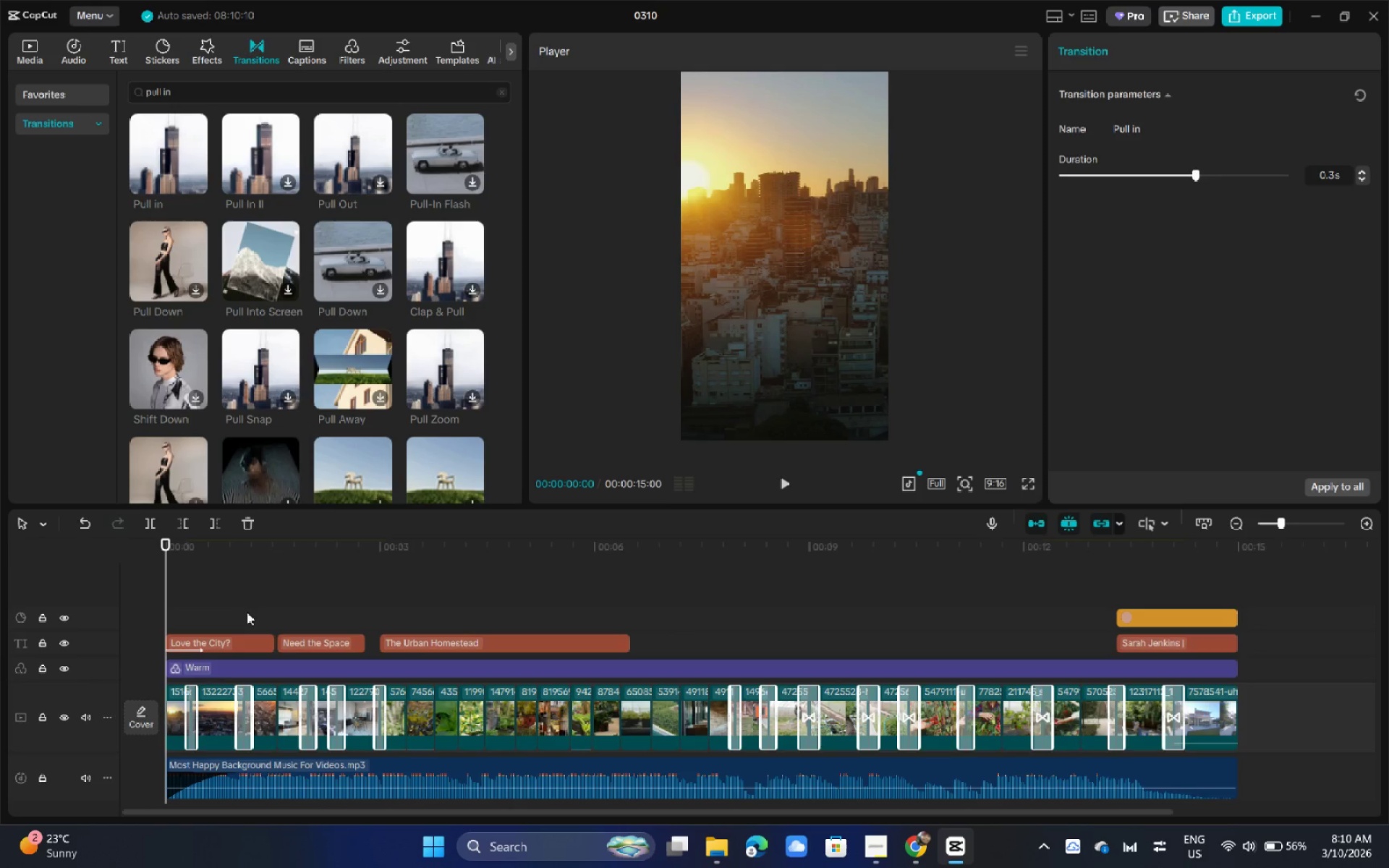 
left_click_drag(start_coordinate=[177, 548], to_coordinate=[138, 548])
 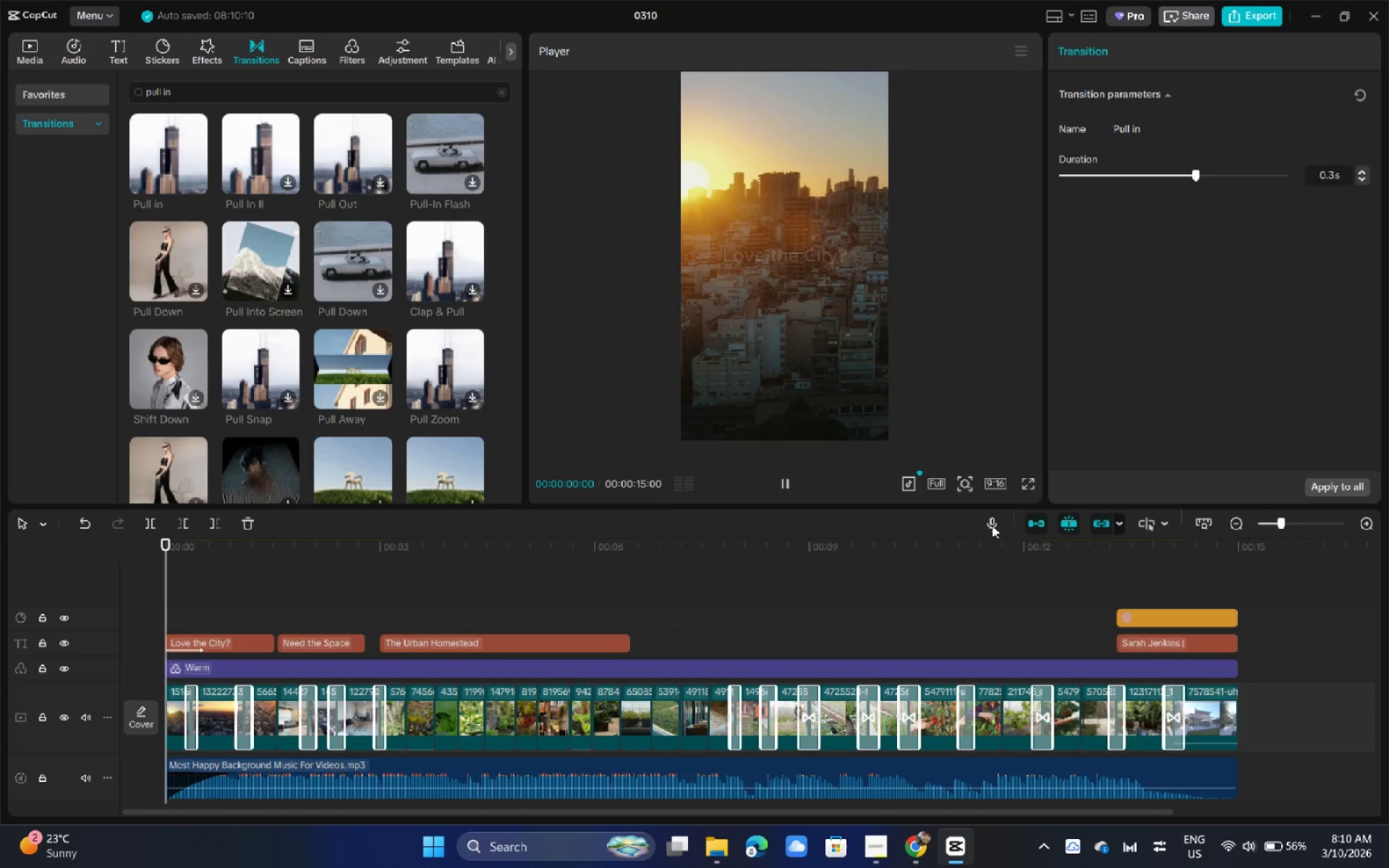 
key(Space)
 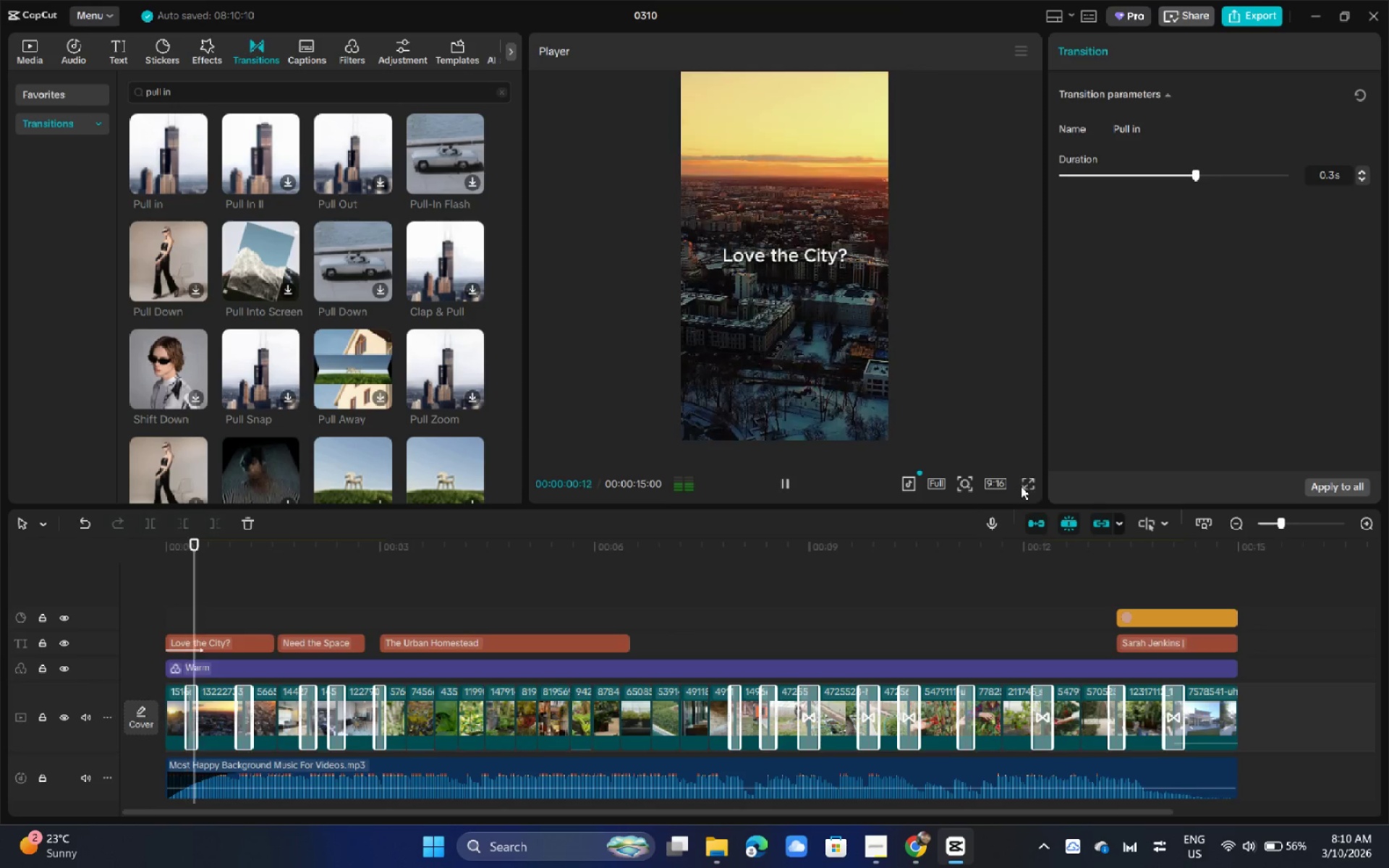 
left_click([1026, 486])
 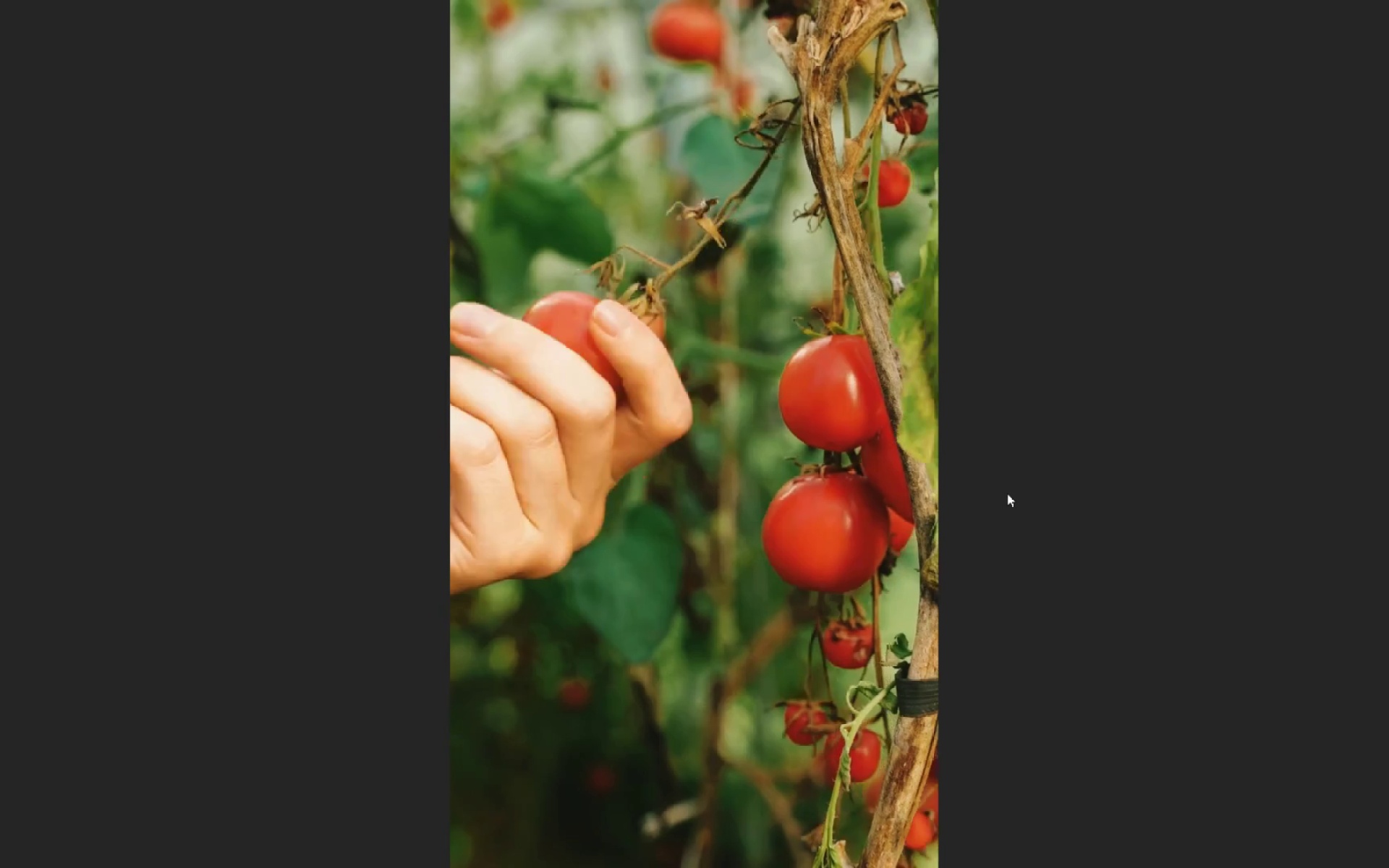 
wait(15.72)
 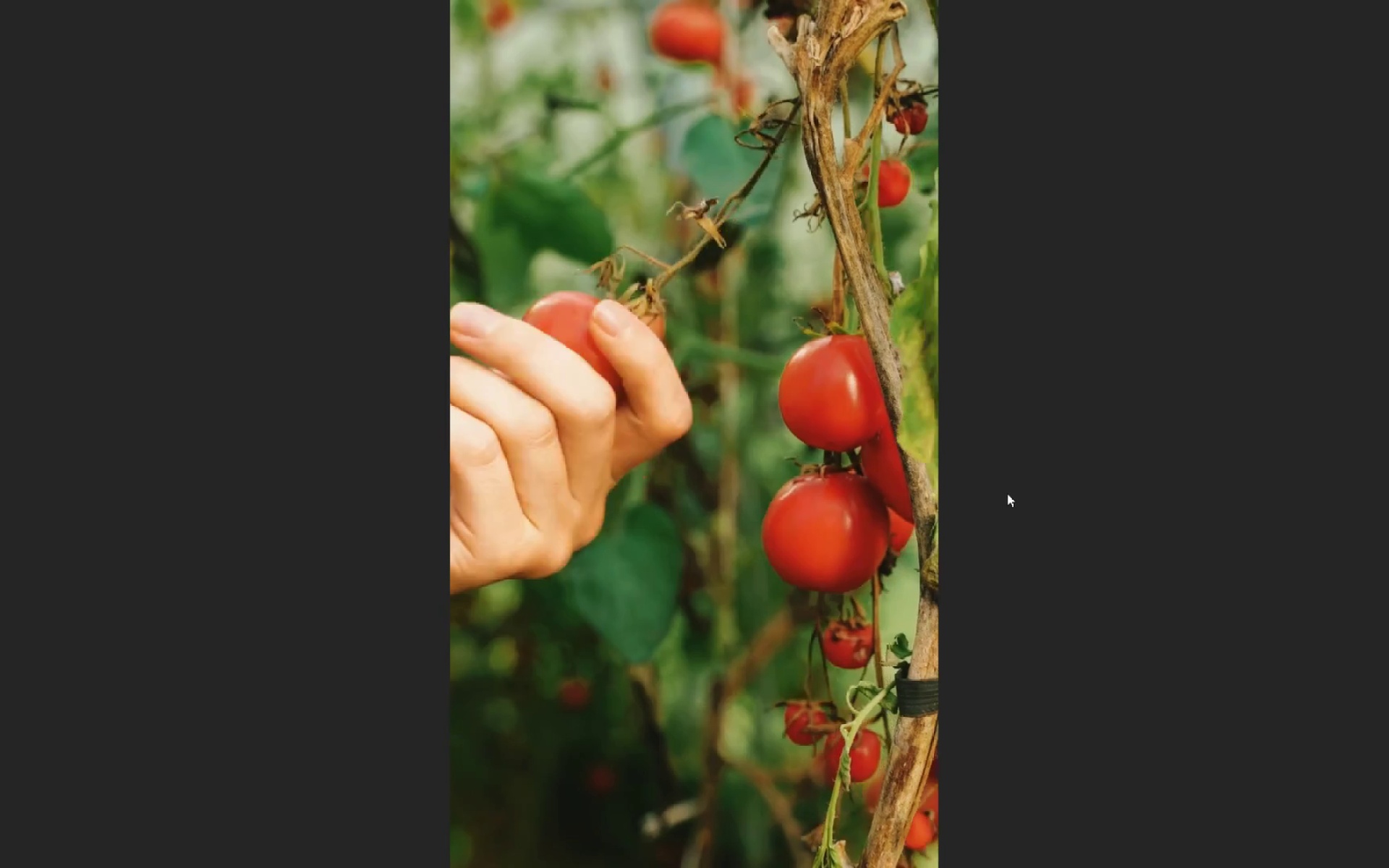 
key(Escape)
 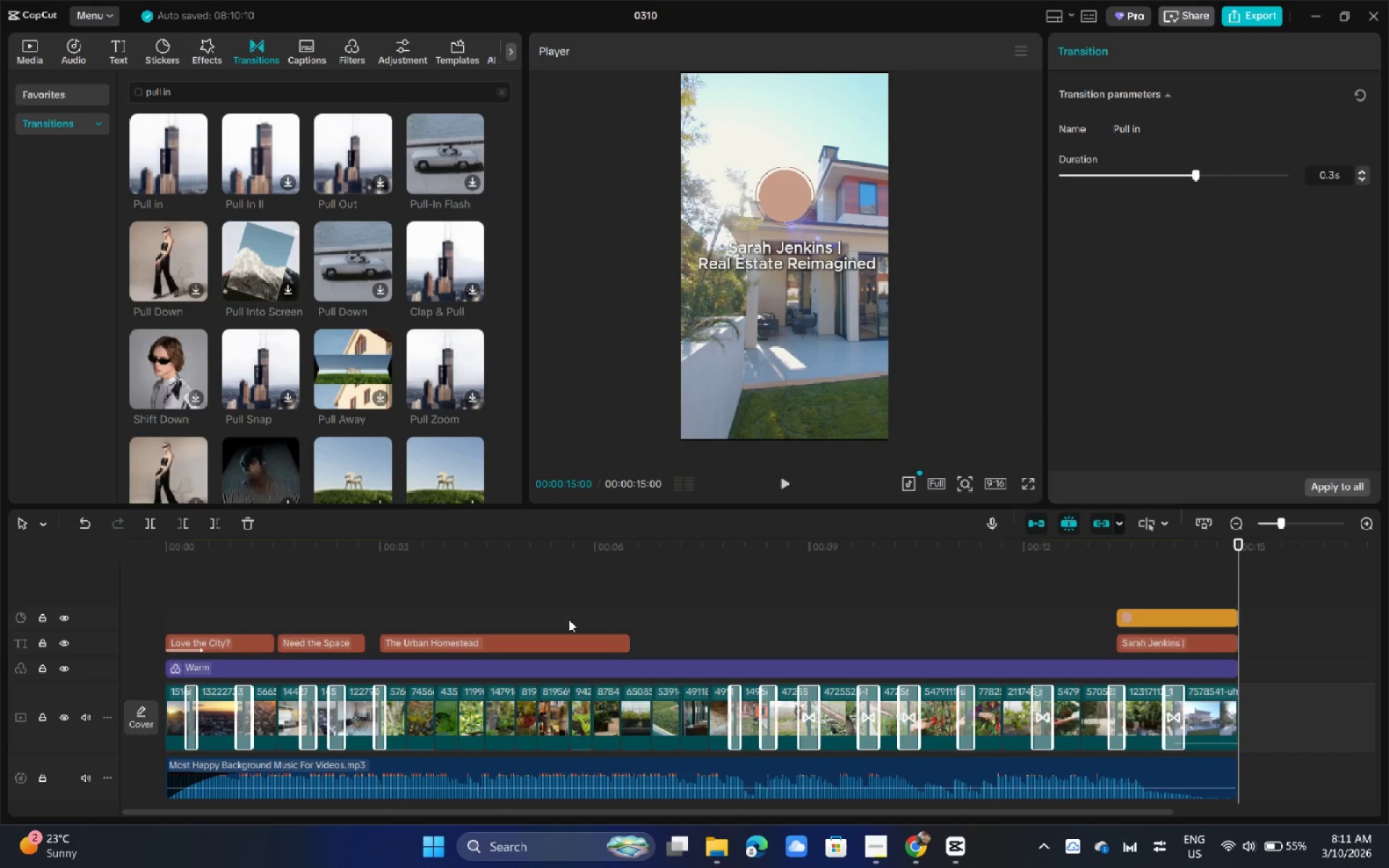 
wait(37.27)
 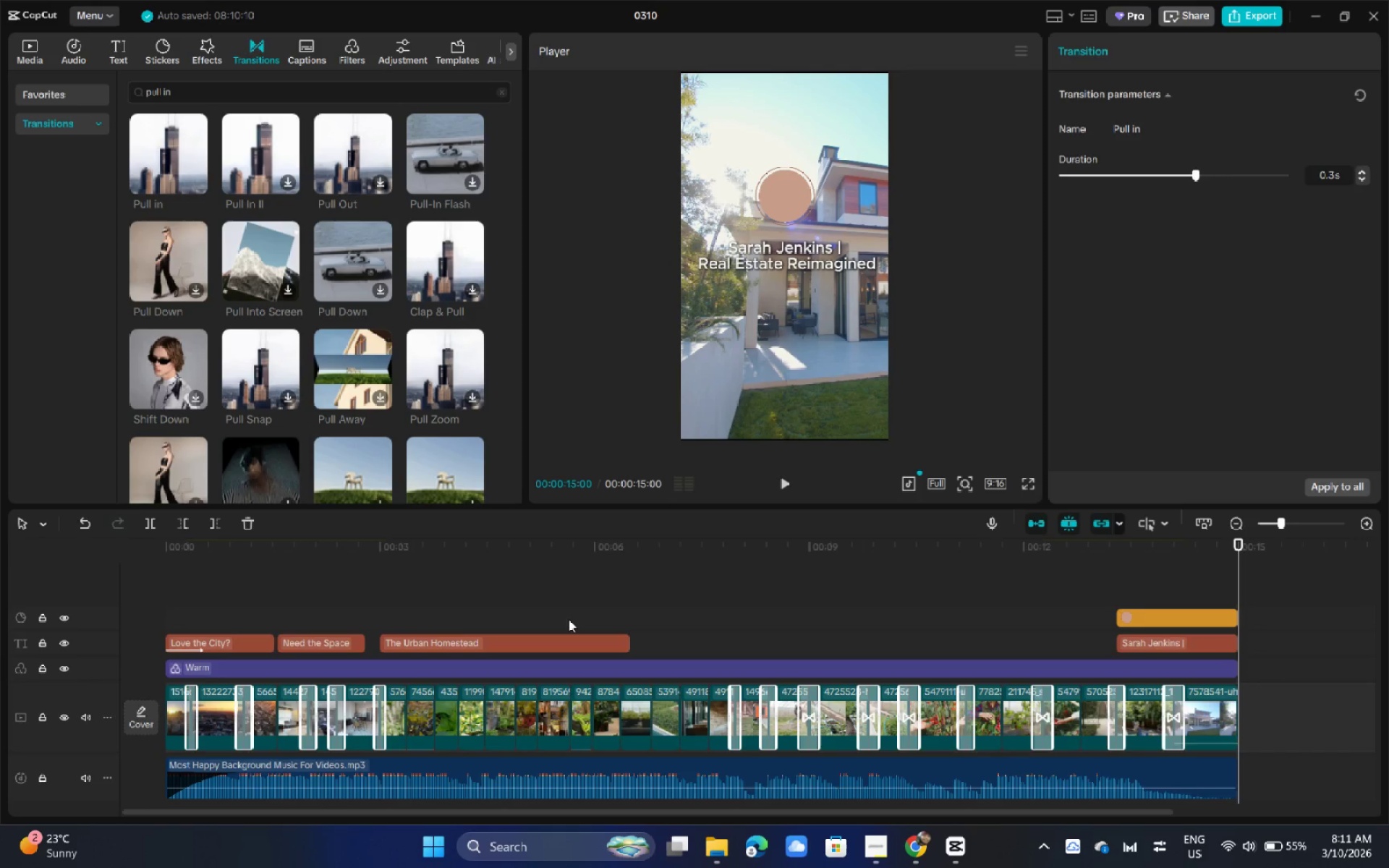 
left_click_drag(start_coordinate=[180, 544], to_coordinate=[152, 552])
 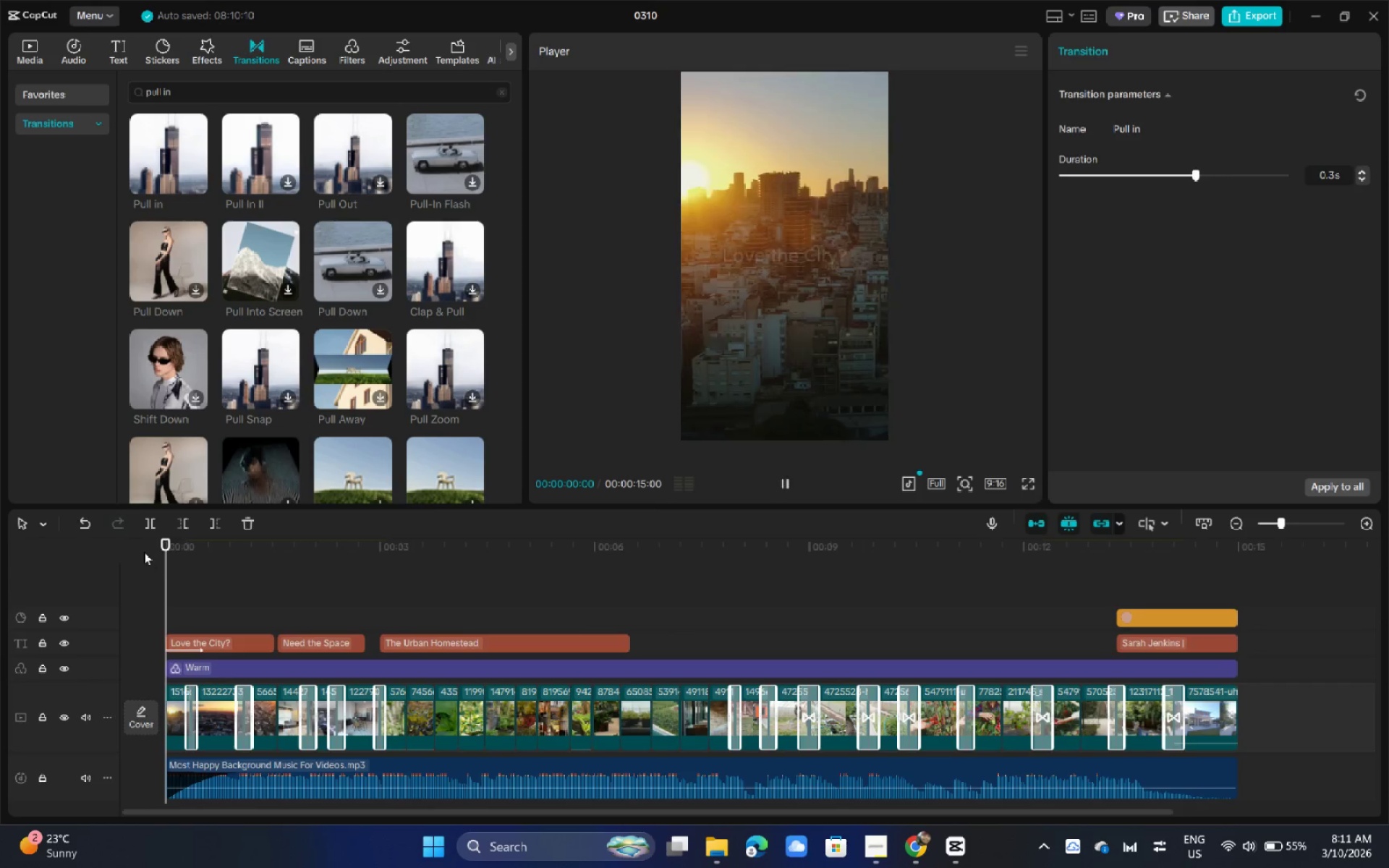 
key(Space)
 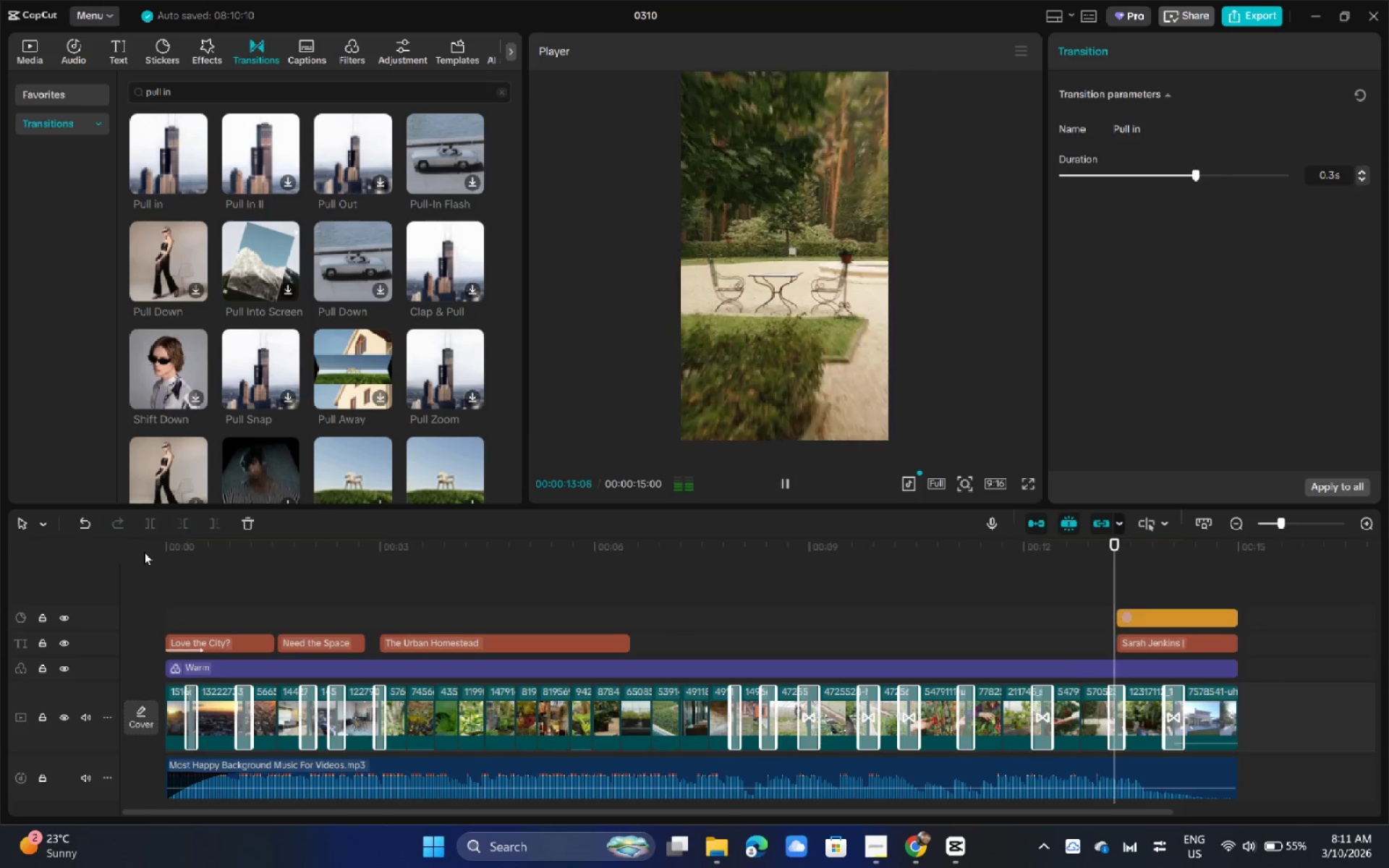 
wait(18.33)
 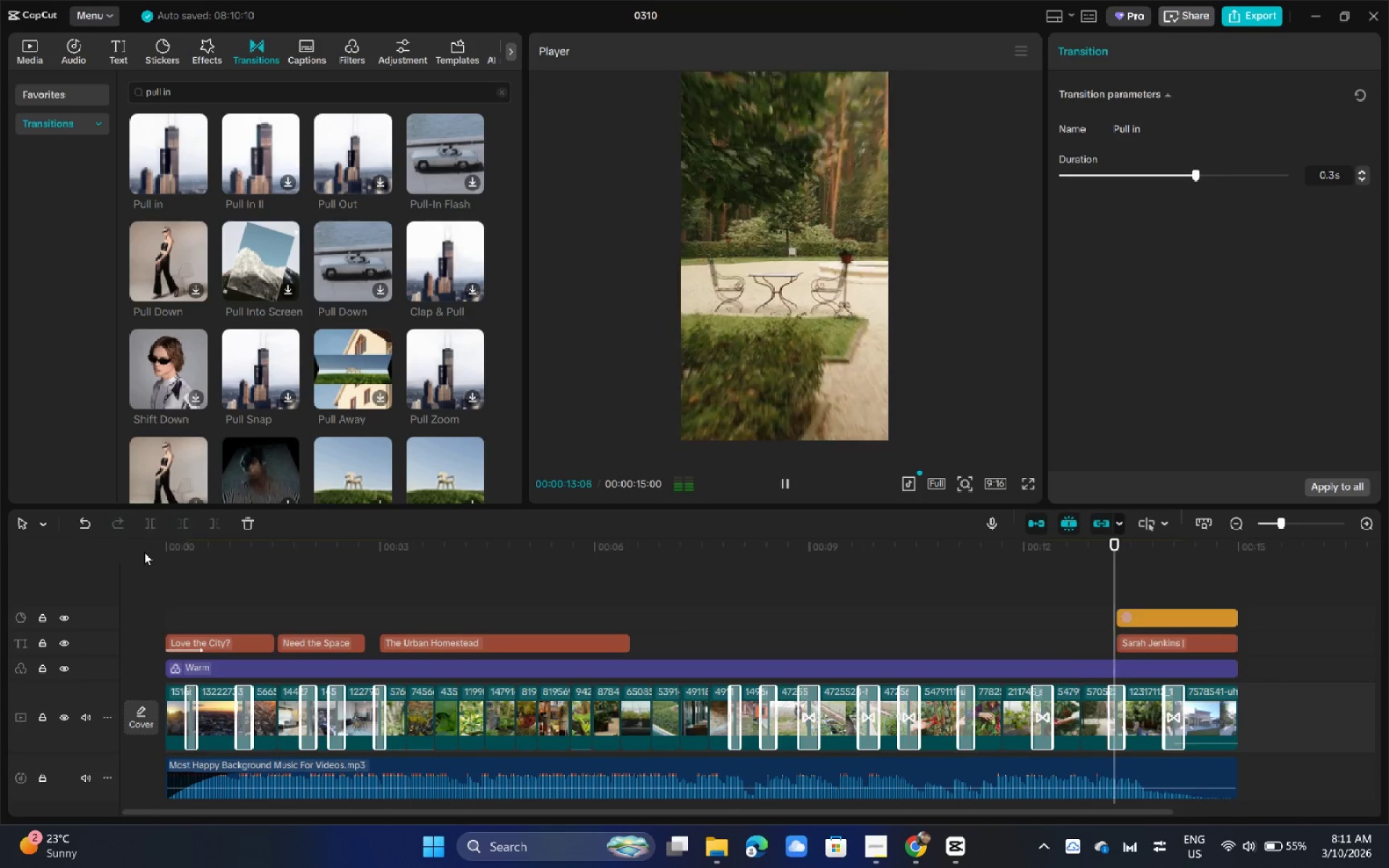 
key(Alt+AltLeft)
 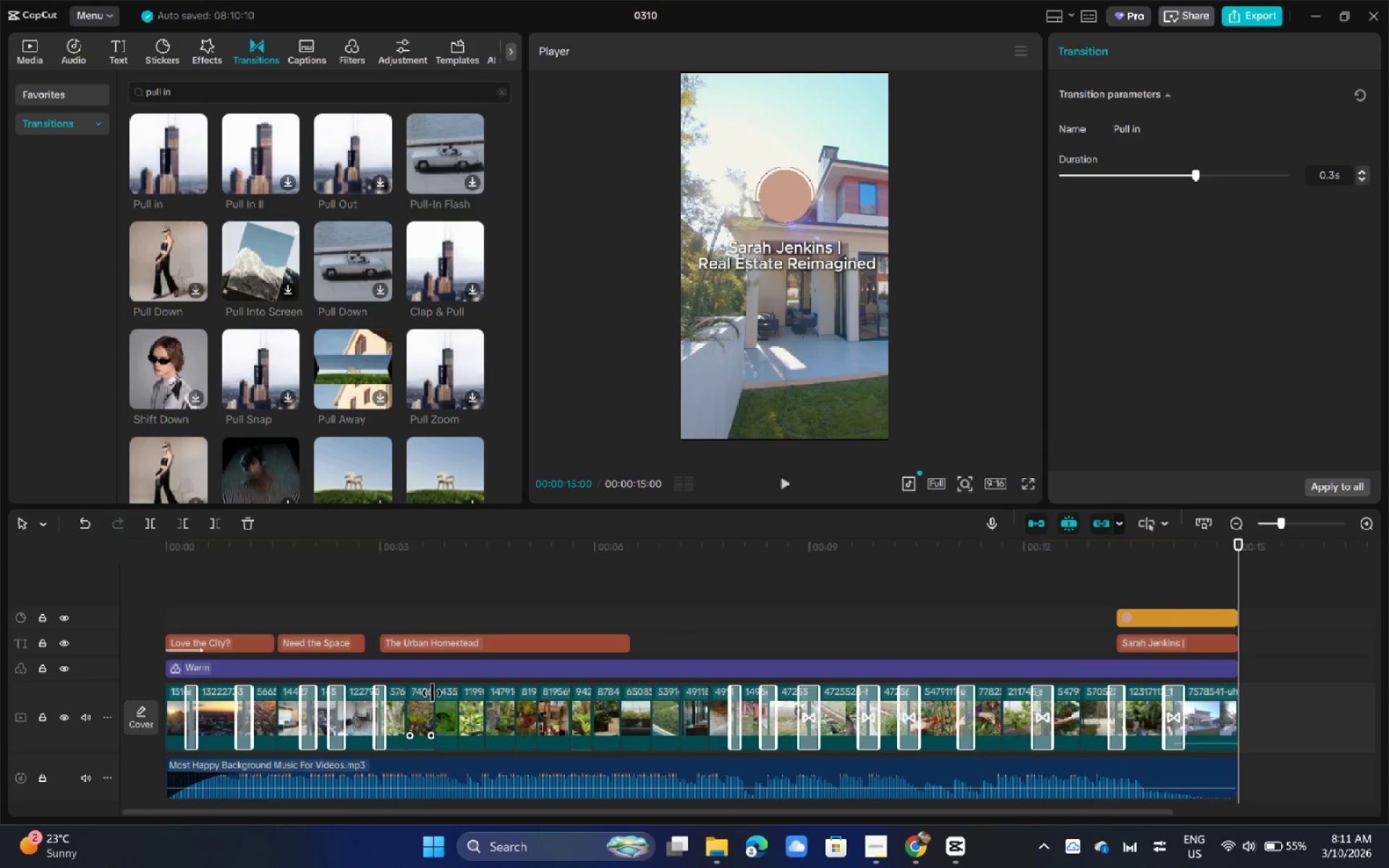 
key(Alt+Tab)